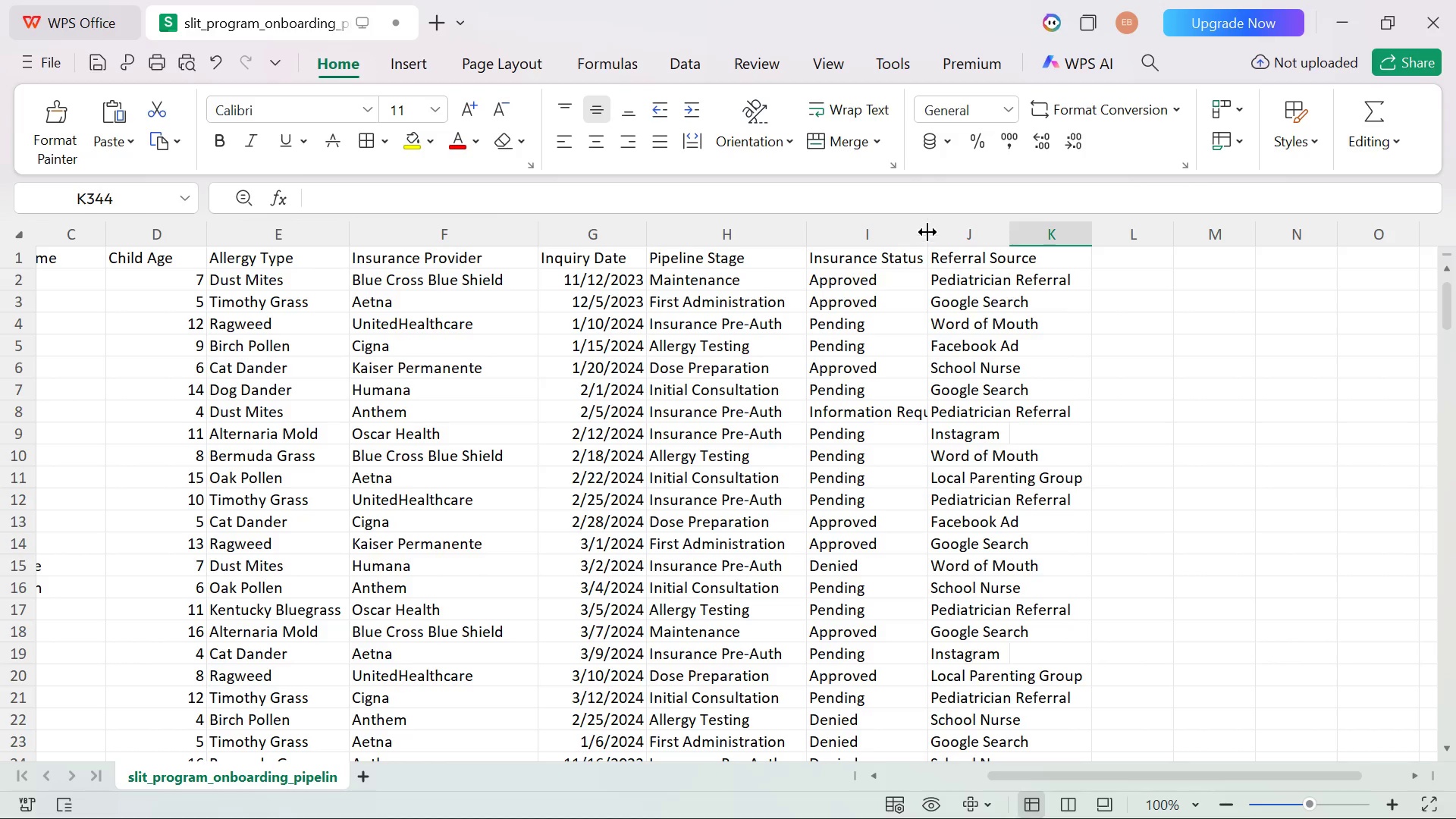 
left_click_drag(start_coordinate=[927, 228], to_coordinate=[969, 230])
 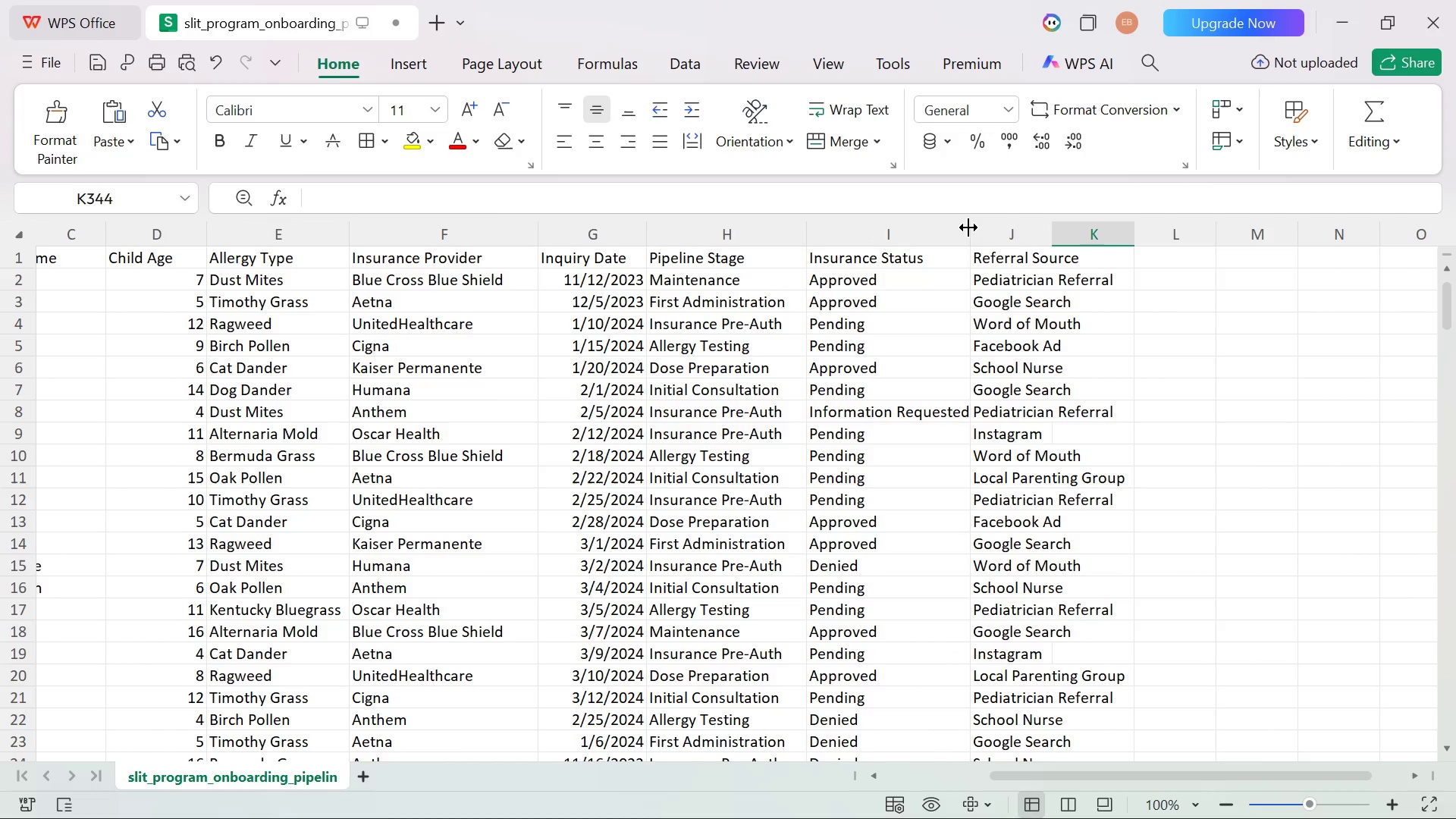 
left_click_drag(start_coordinate=[968, 228], to_coordinate=[1009, 228])
 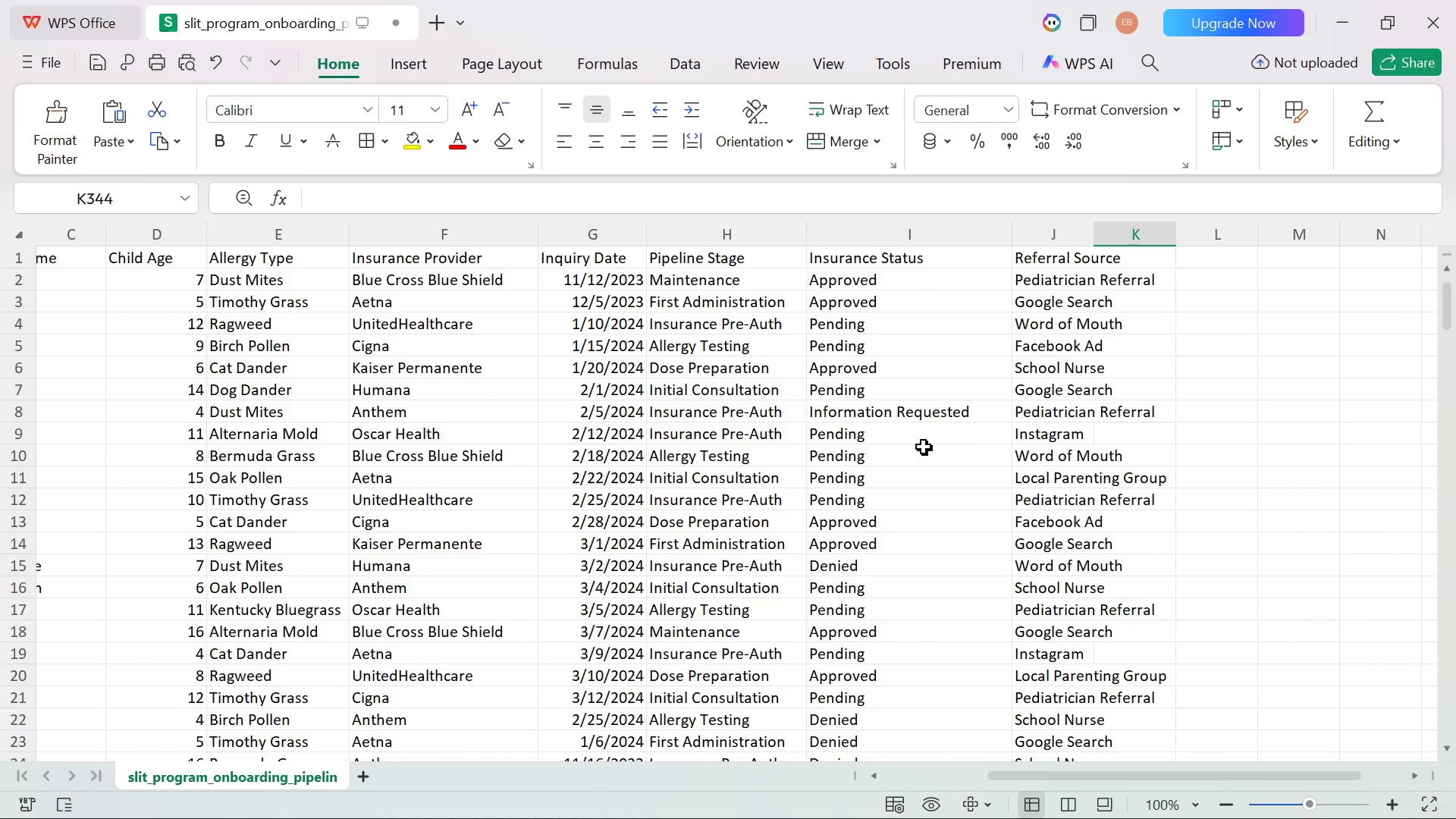 
scroll: coordinate [924, 447], scroll_direction: down, amount: 1.0
 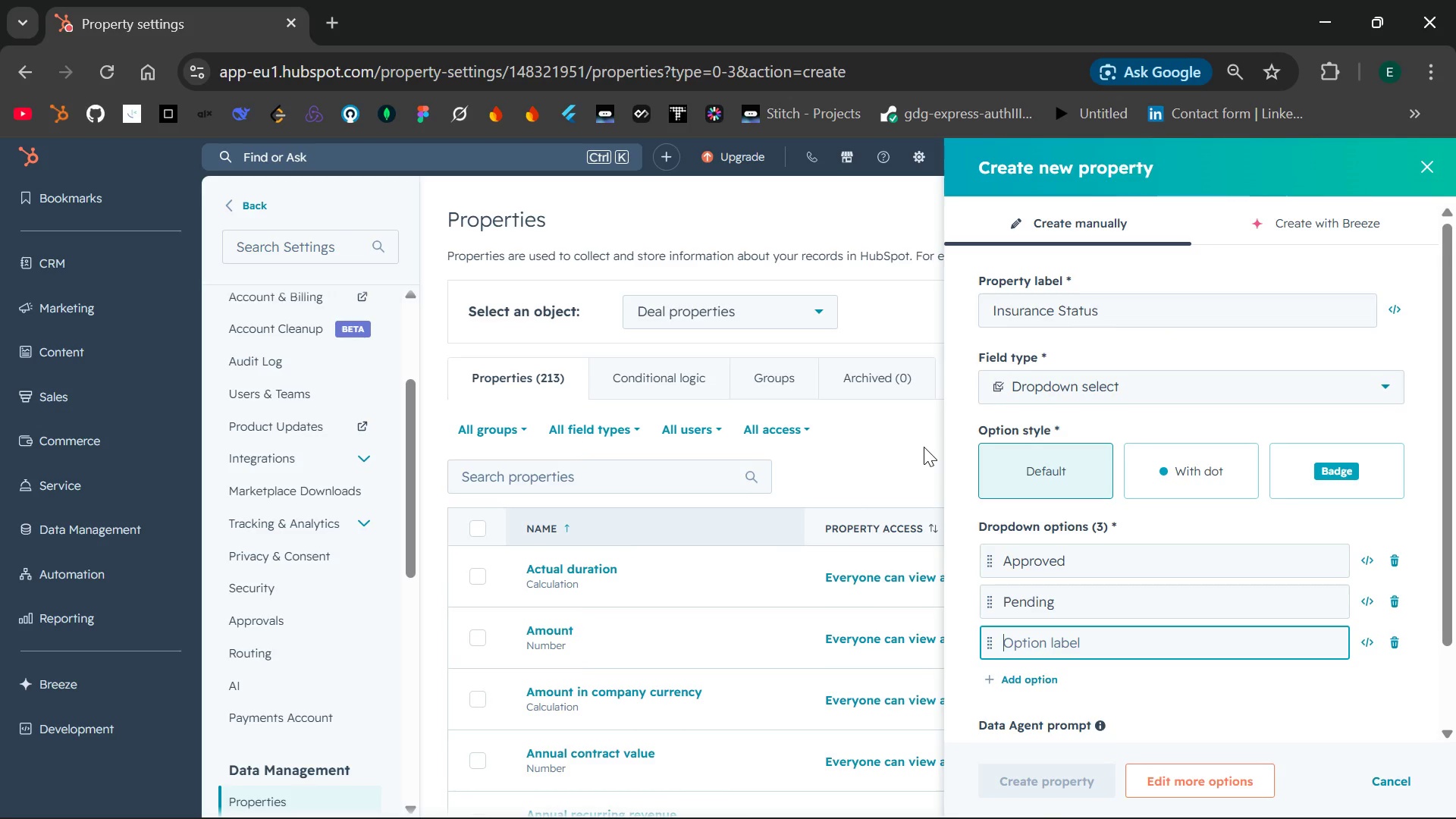 
type(Information Requested)
 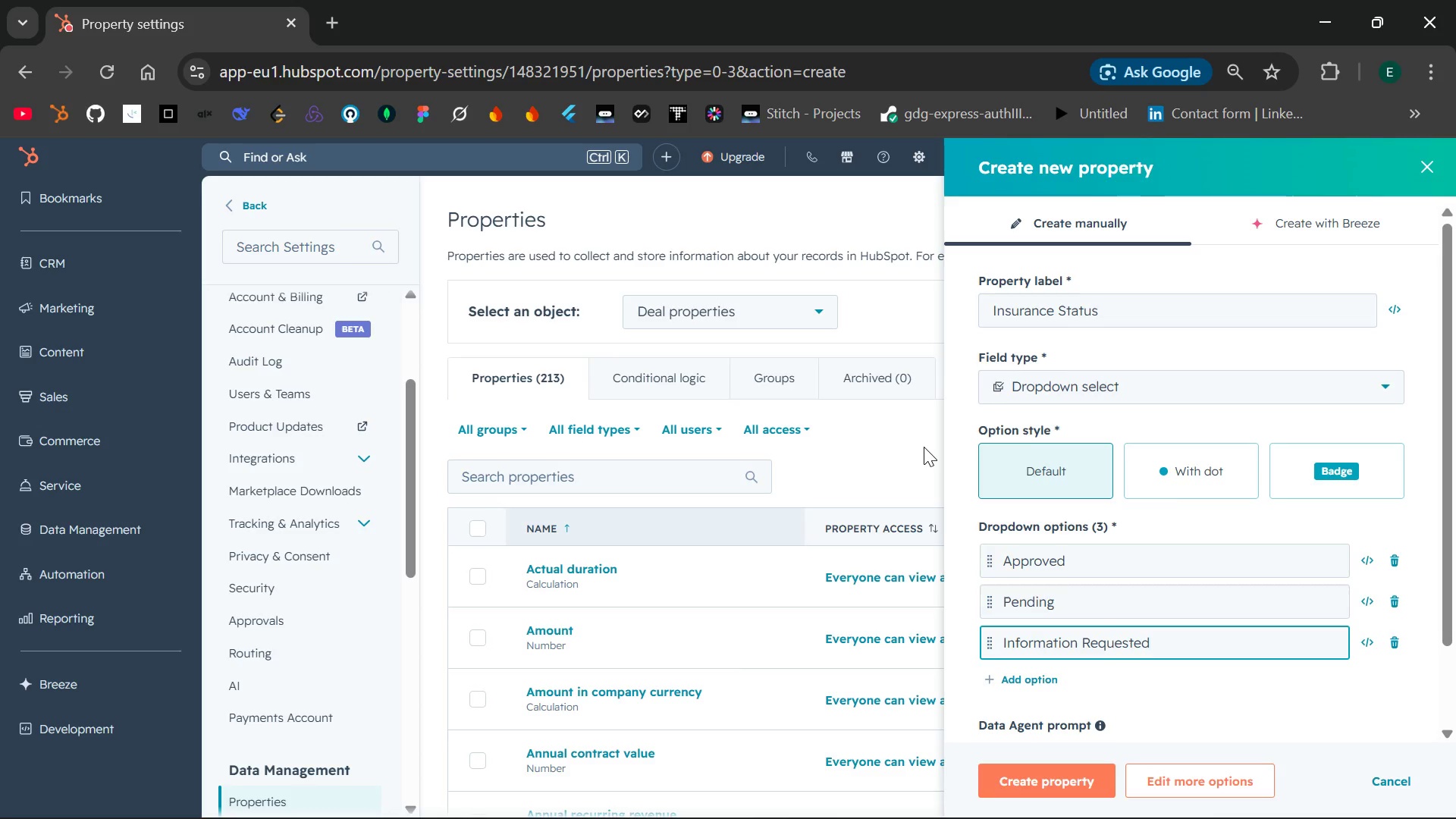 
key(Enter)
 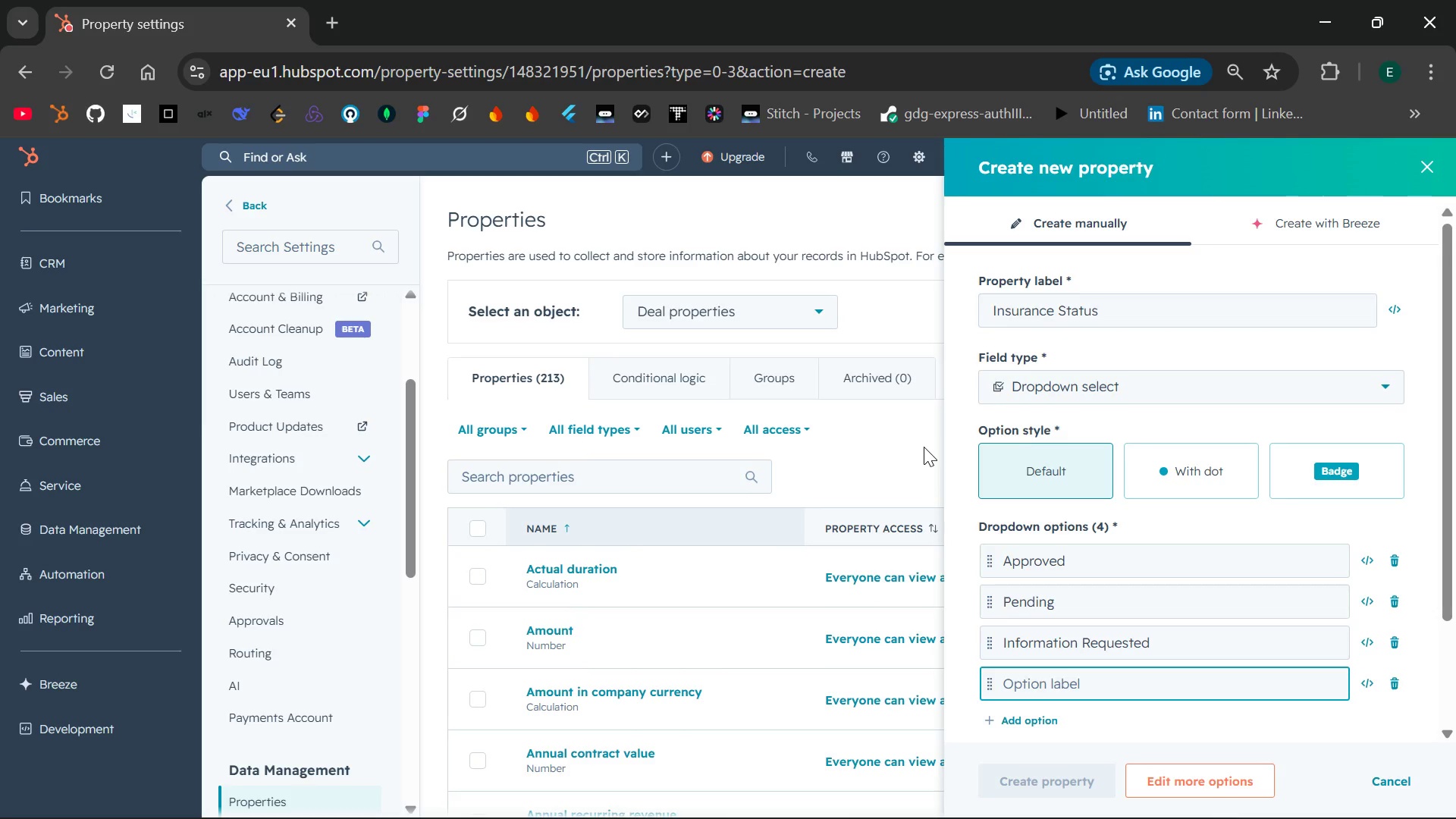 
type(Denied)
 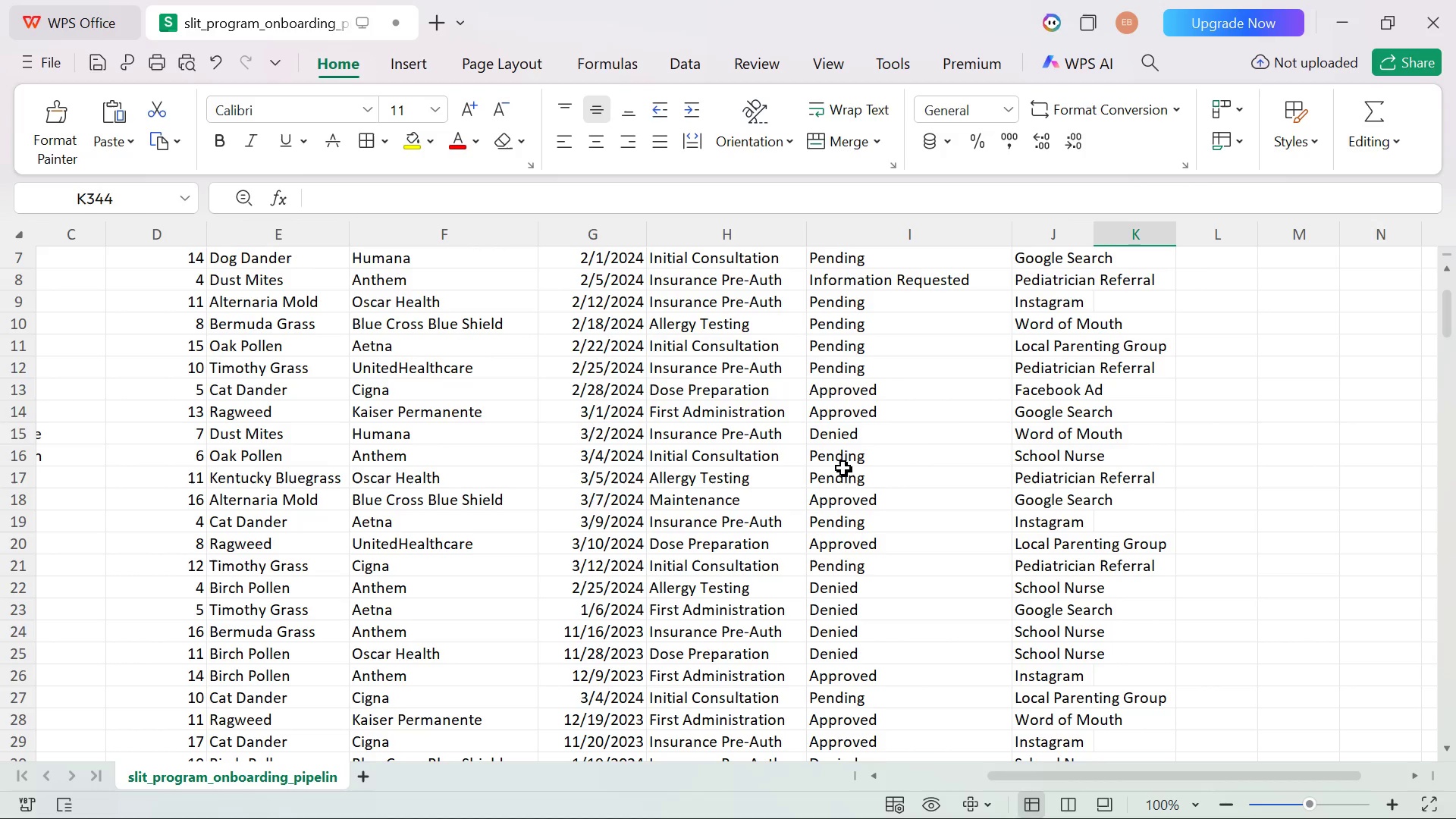 
wait(5.5)
 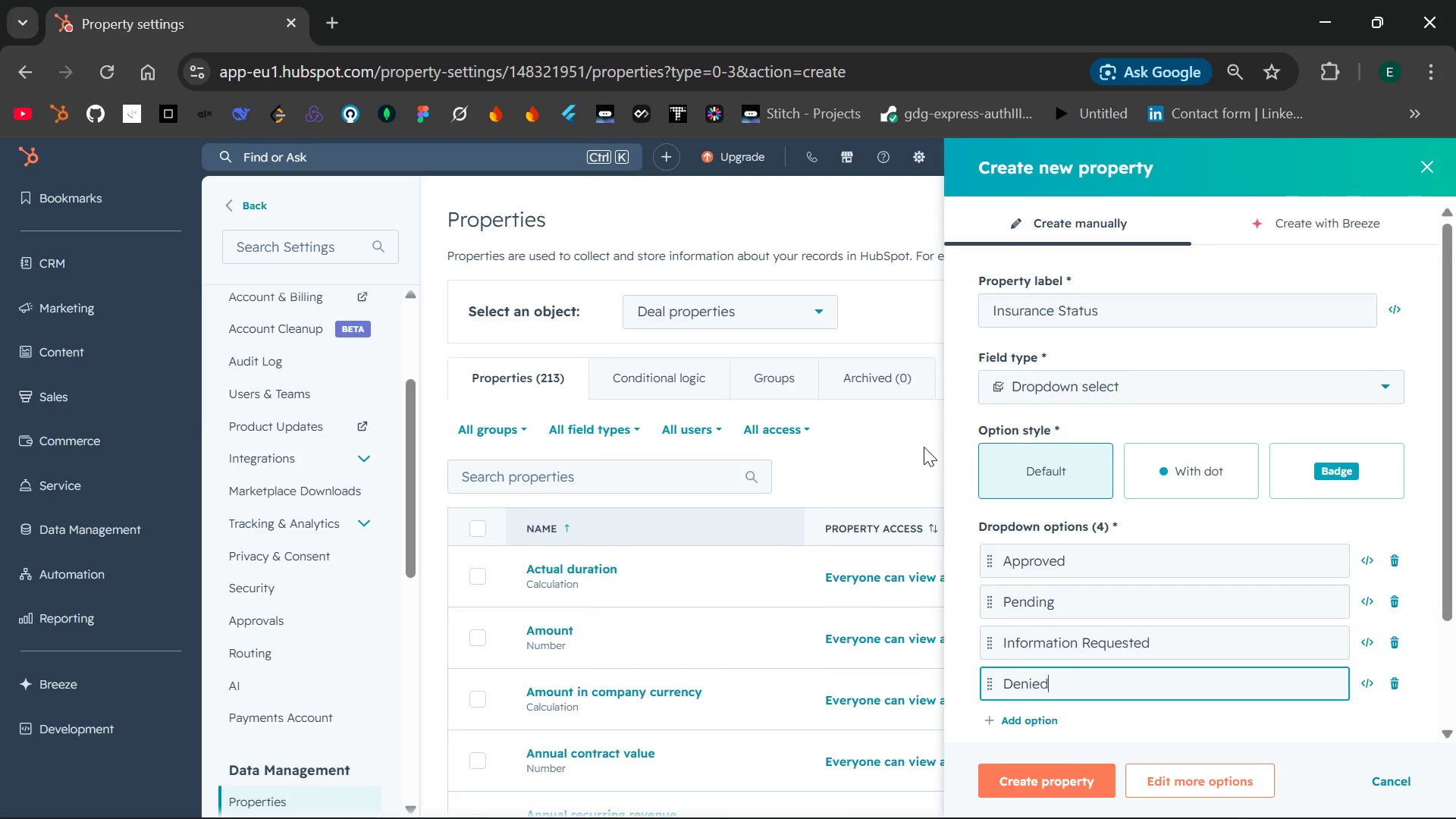 
scroll: coordinate [893, 680], scroll_direction: down, amount: 6.0
 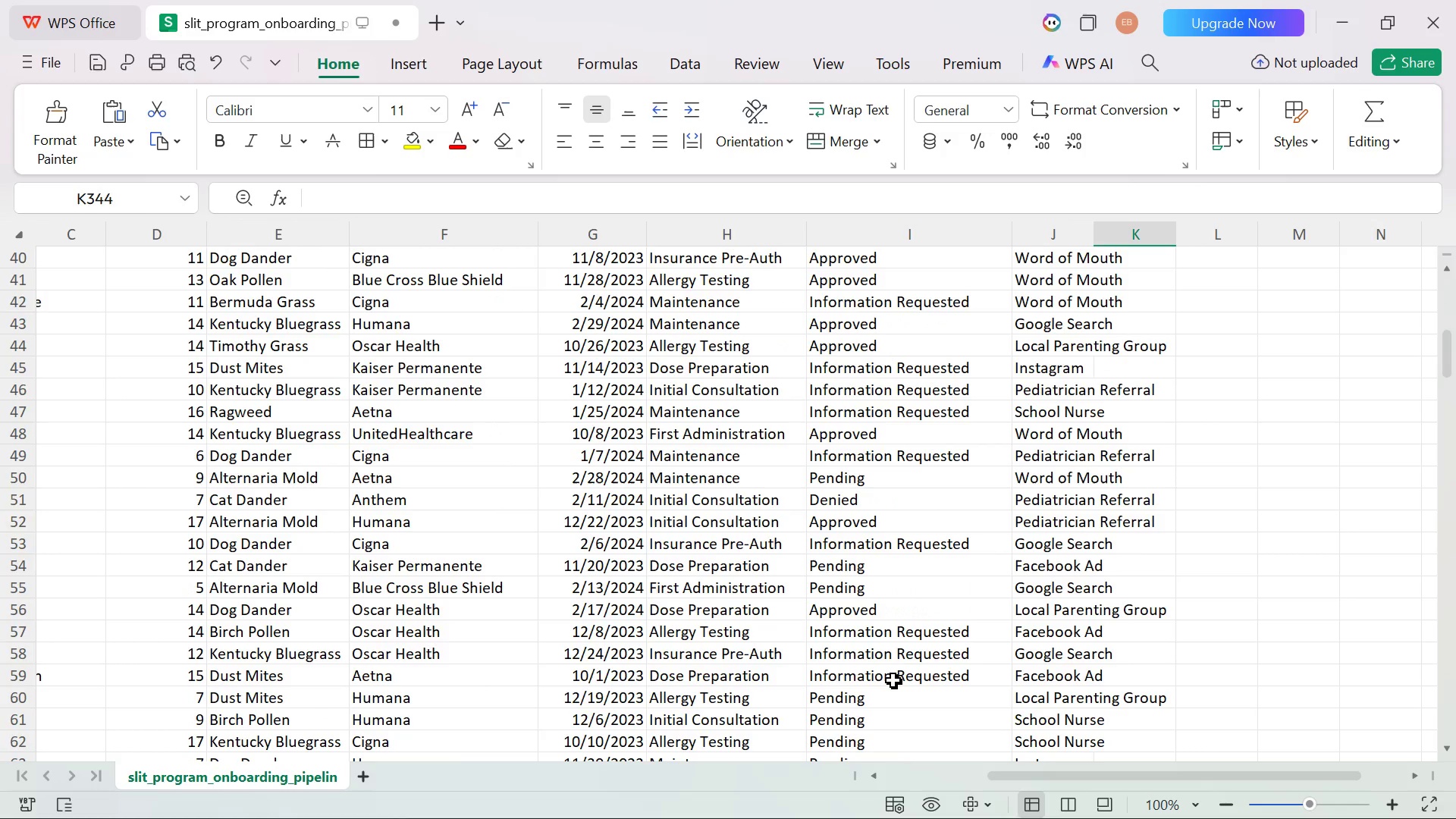 
scroll: coordinate [893, 680], scroll_direction: none, amount: 0.0
 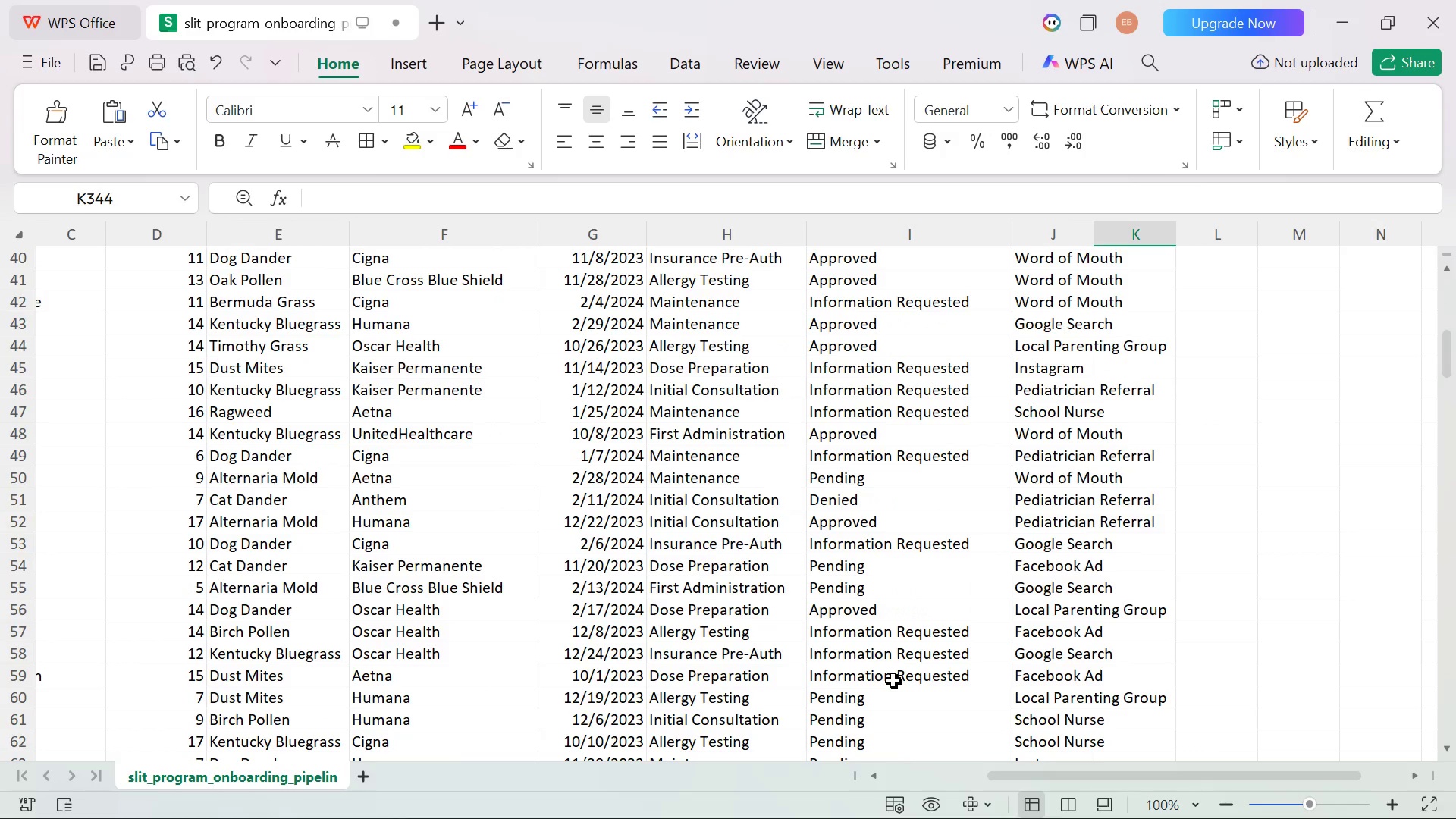 
scroll: coordinate [893, 680], scroll_direction: up, amount: 60.0
 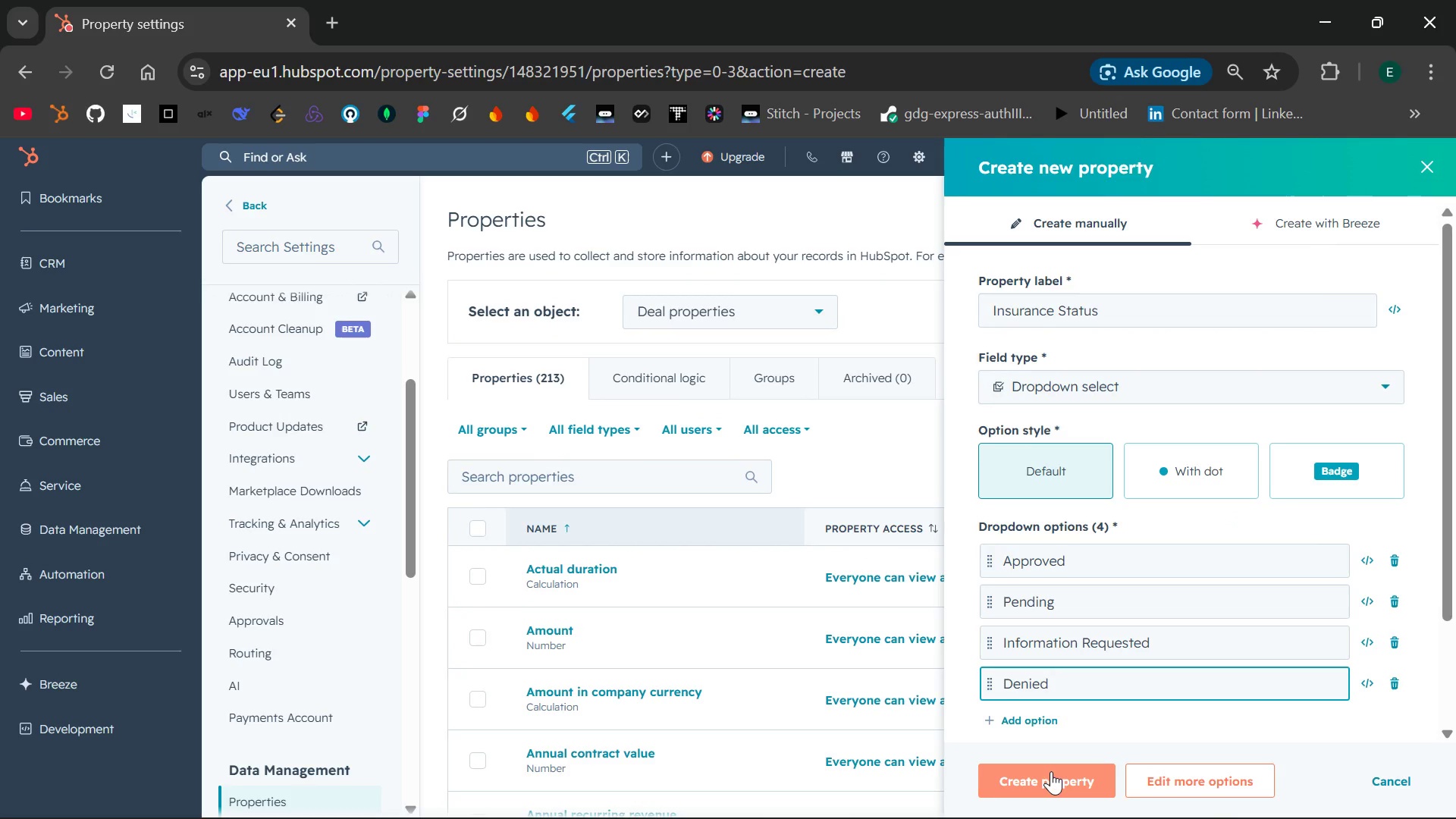 
wait(7.12)
 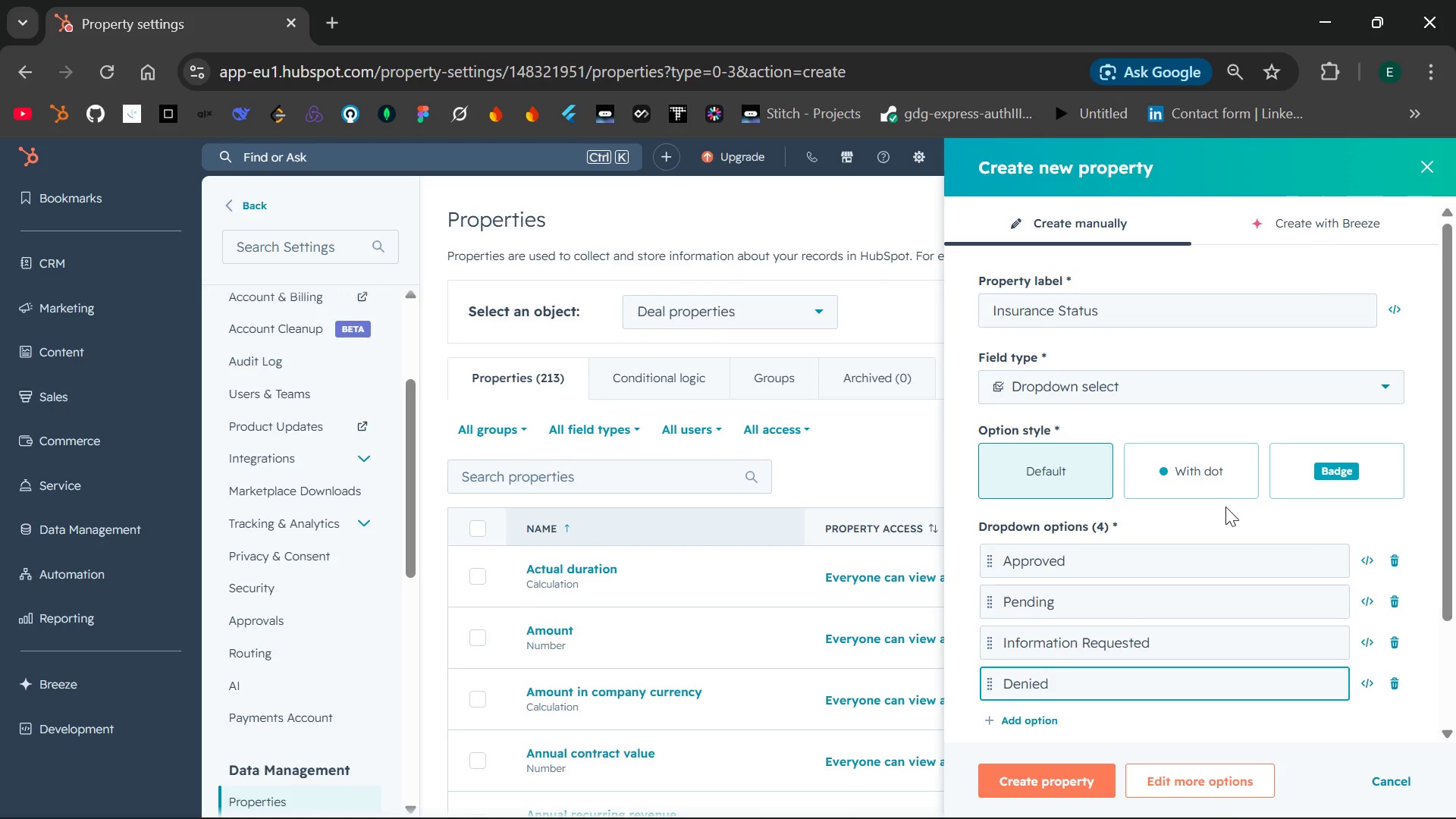 
left_click([1037, 778])
 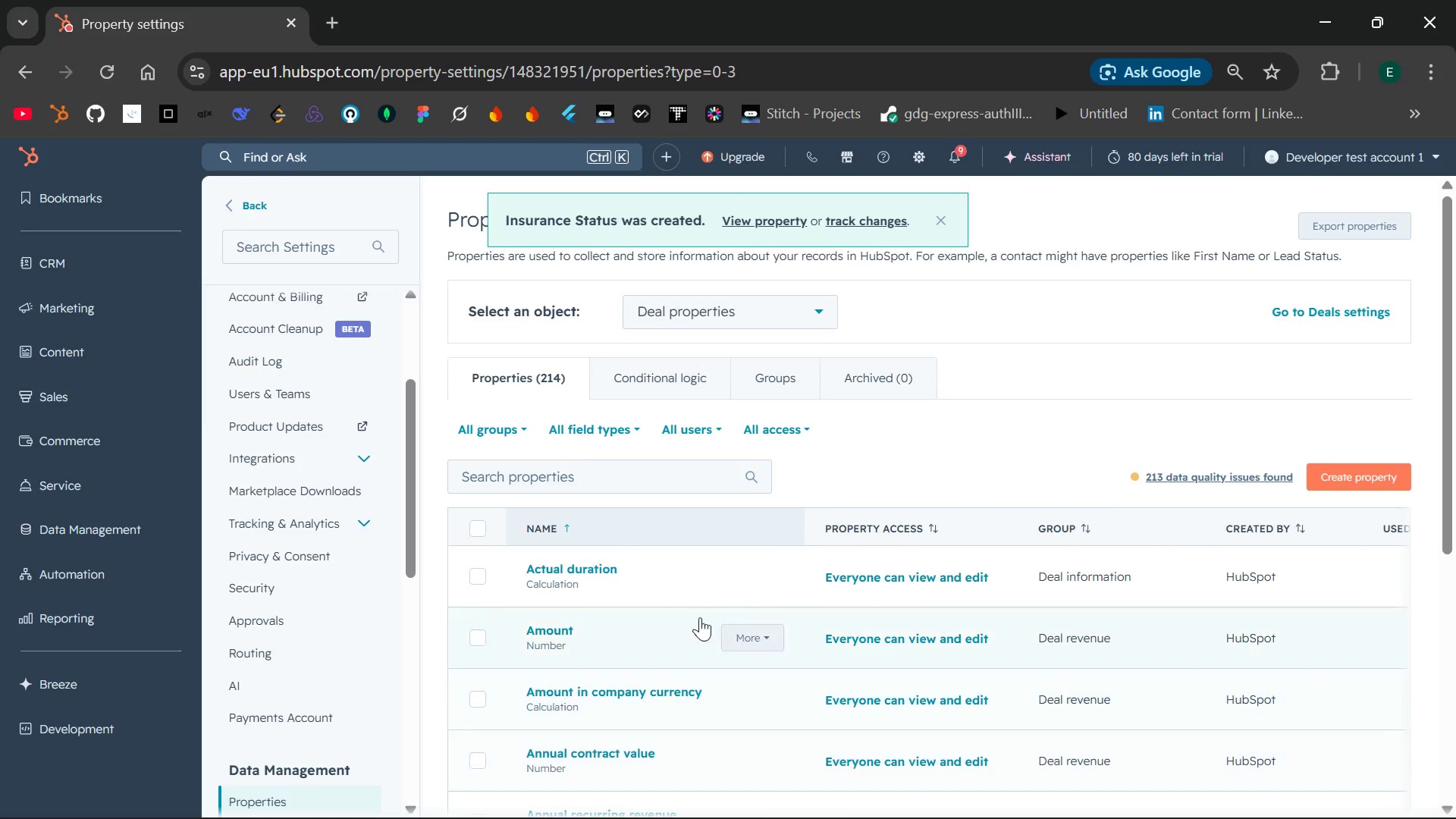 
left_click([576, 476])
 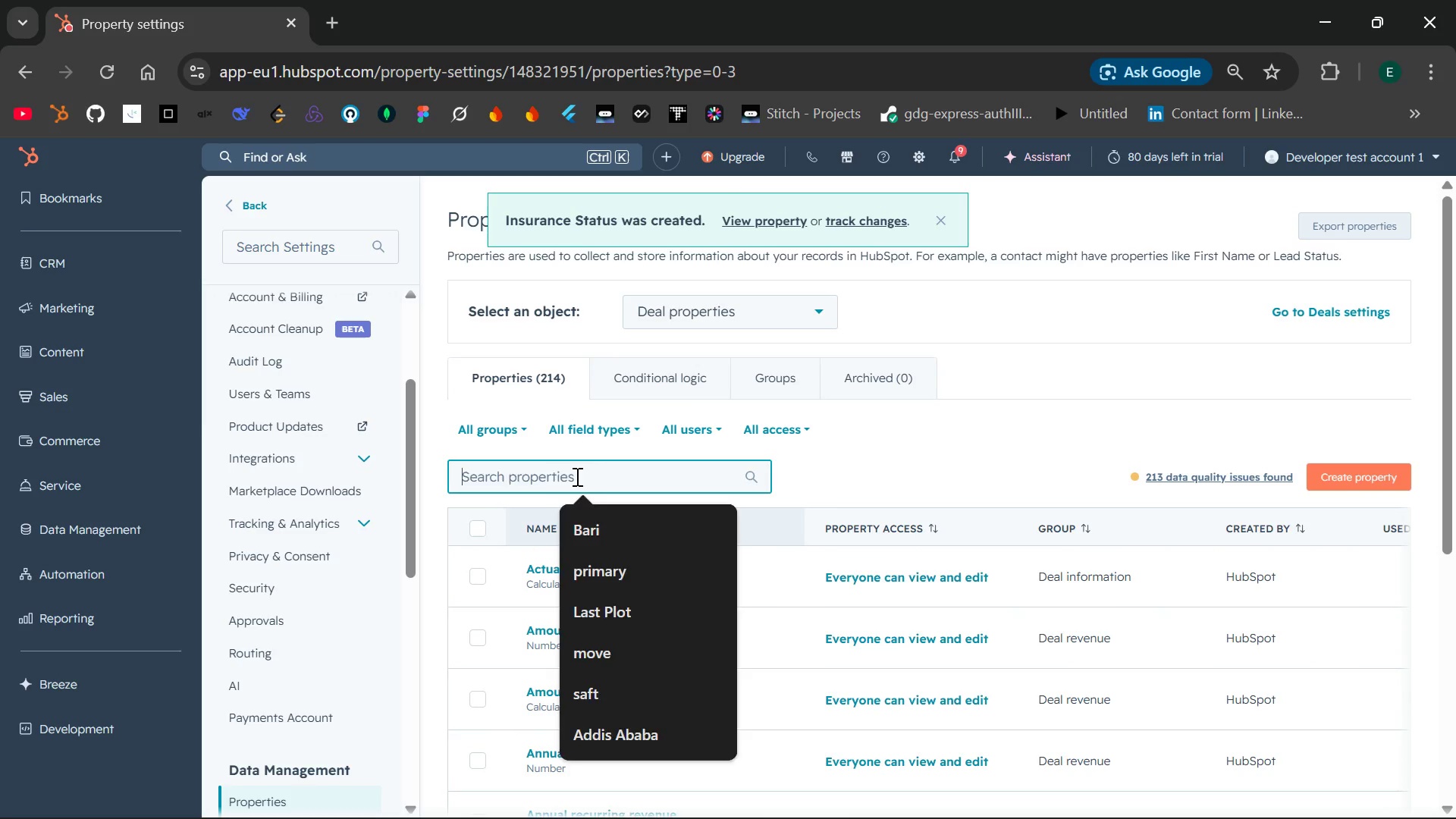 
type(insura)
 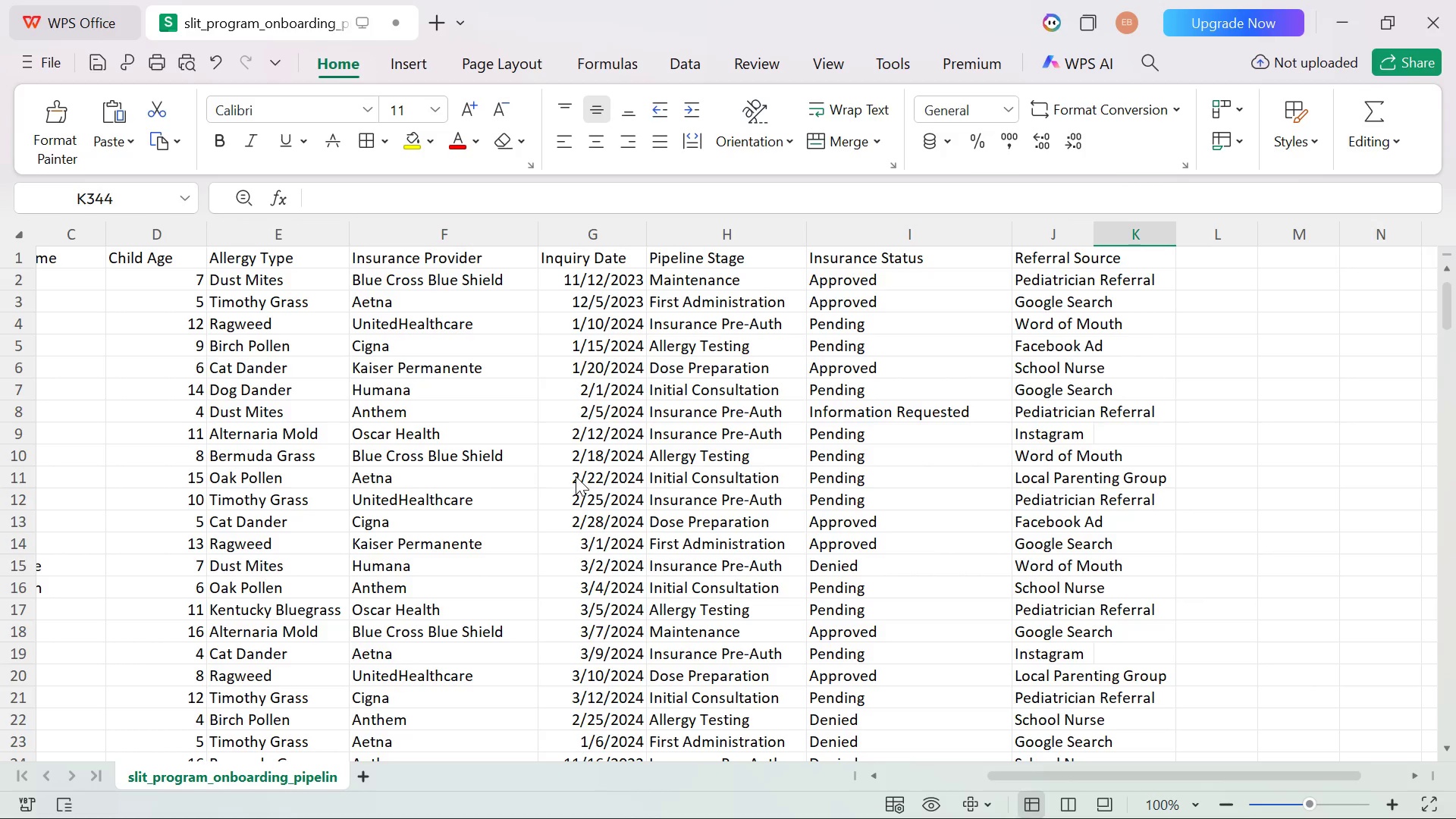 
wait(12.83)
 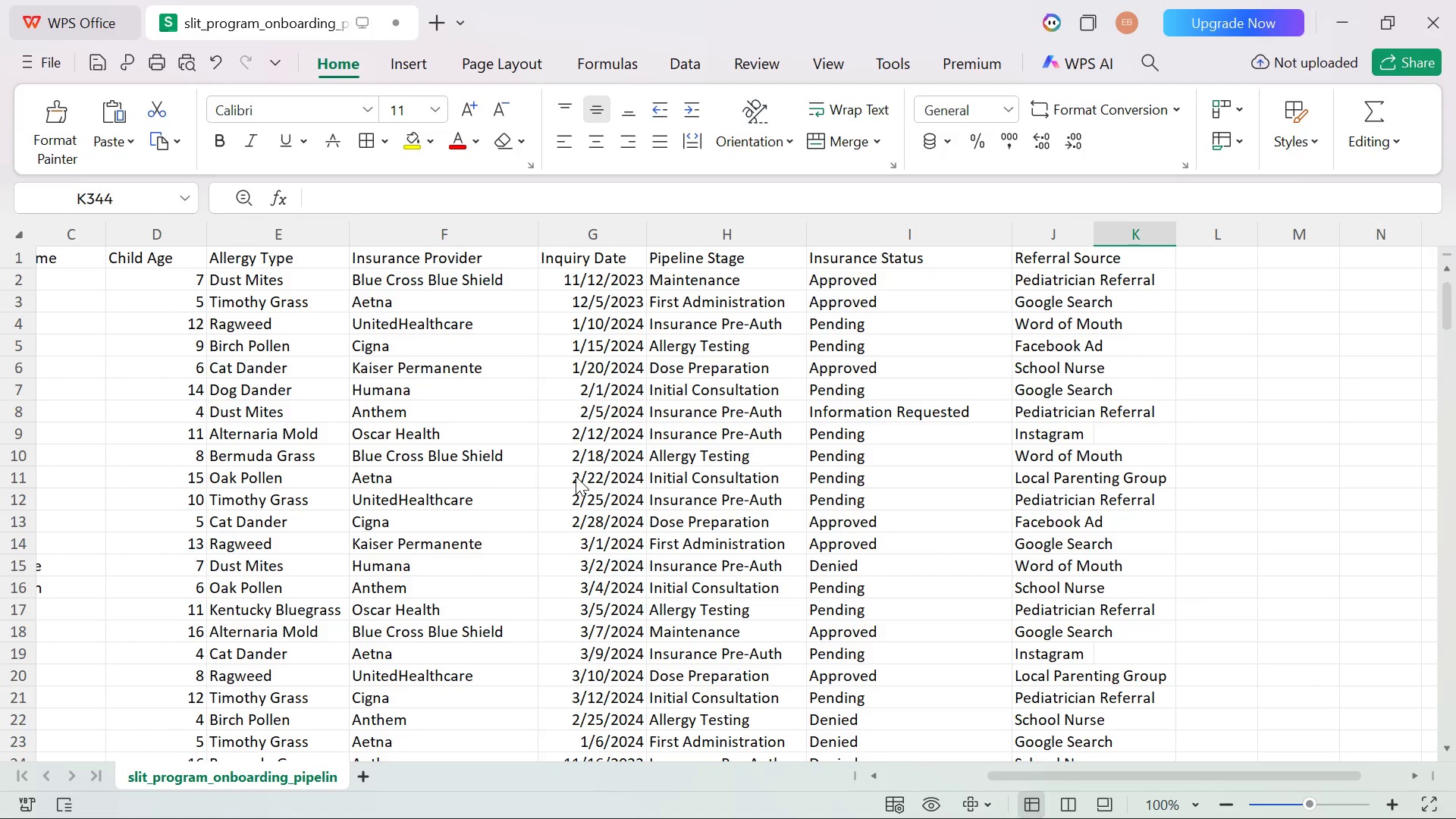 
left_click([752, 474])
 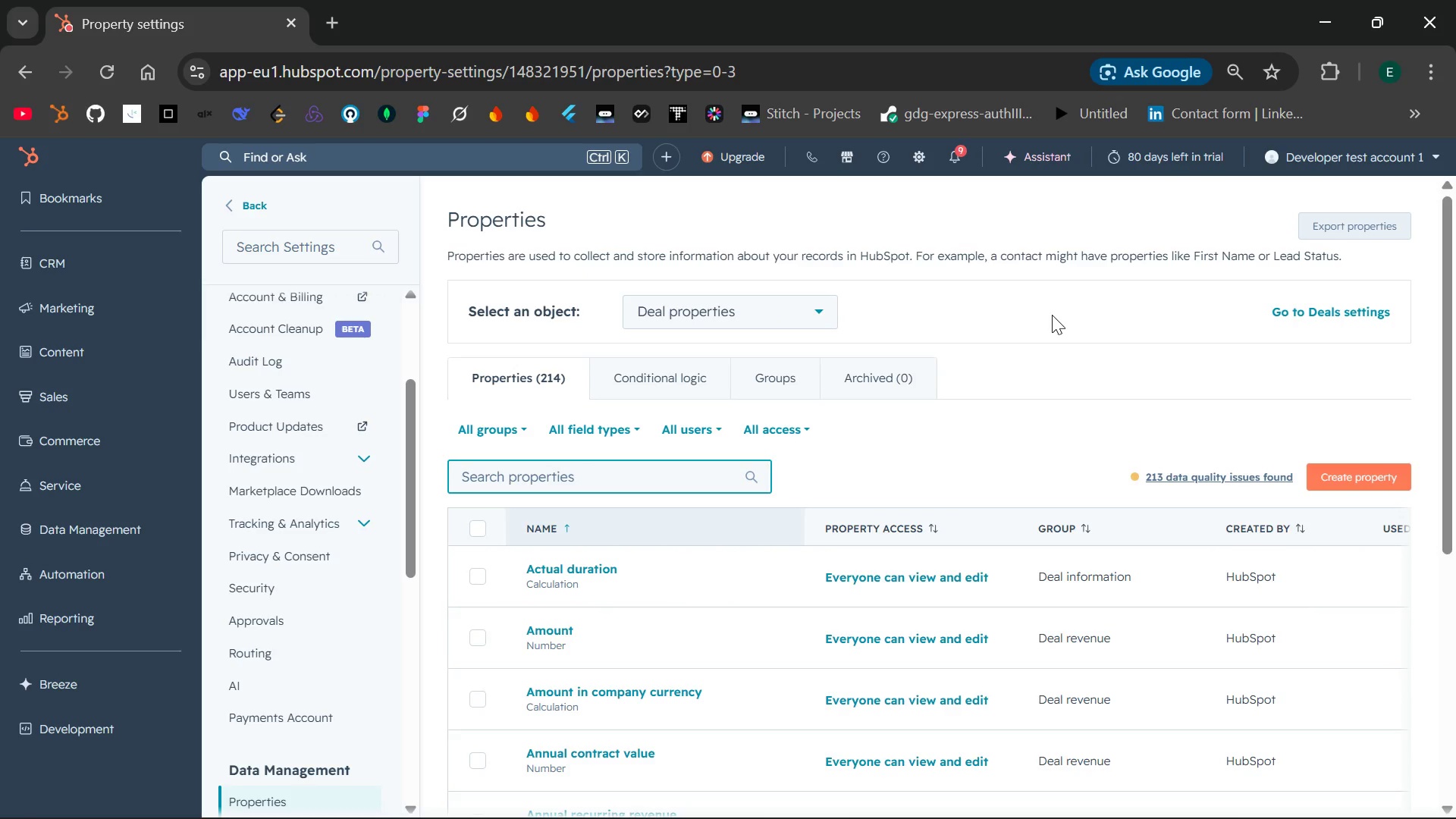 
wait(8.3)
 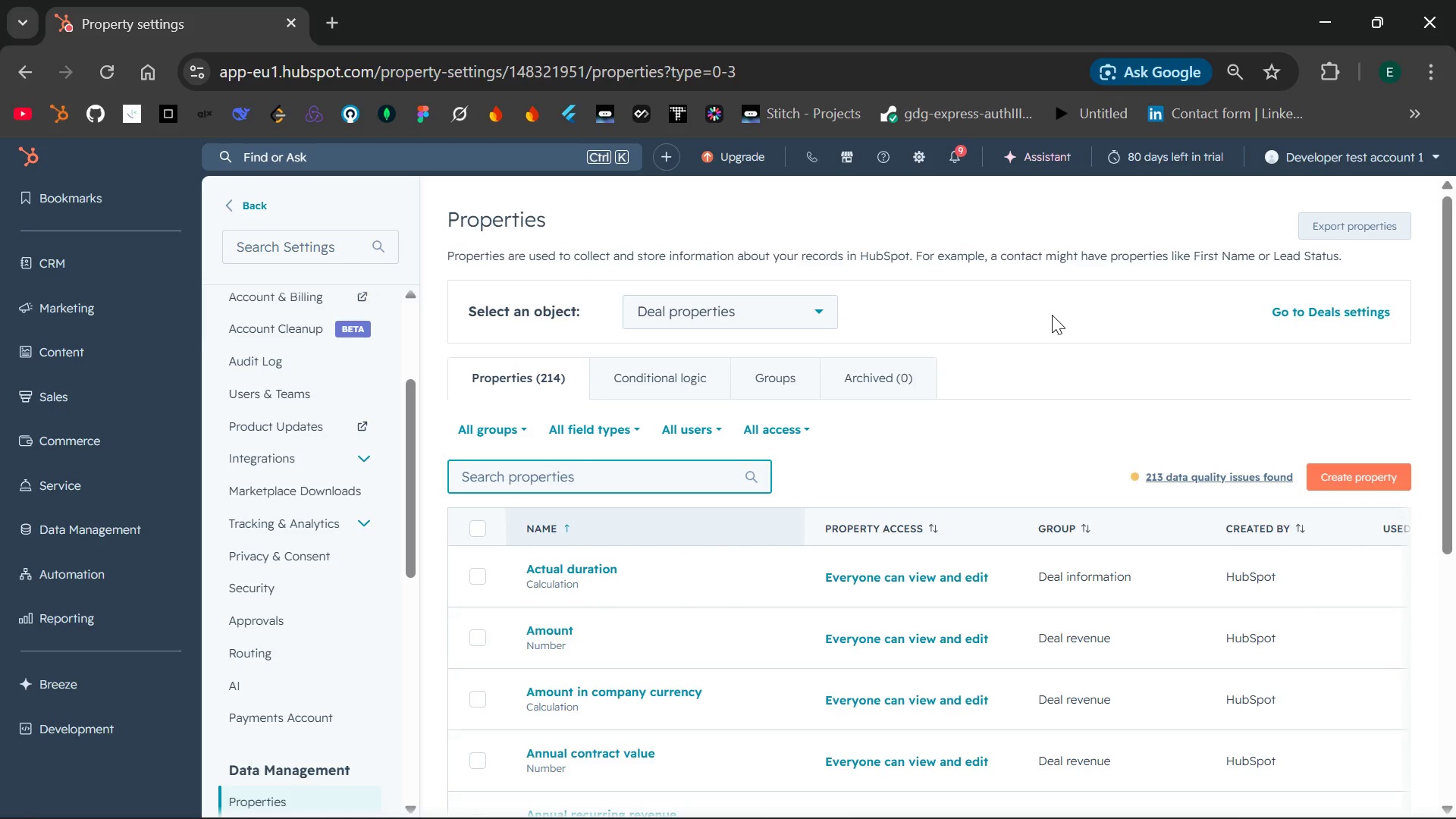 
left_click([1351, 475])
 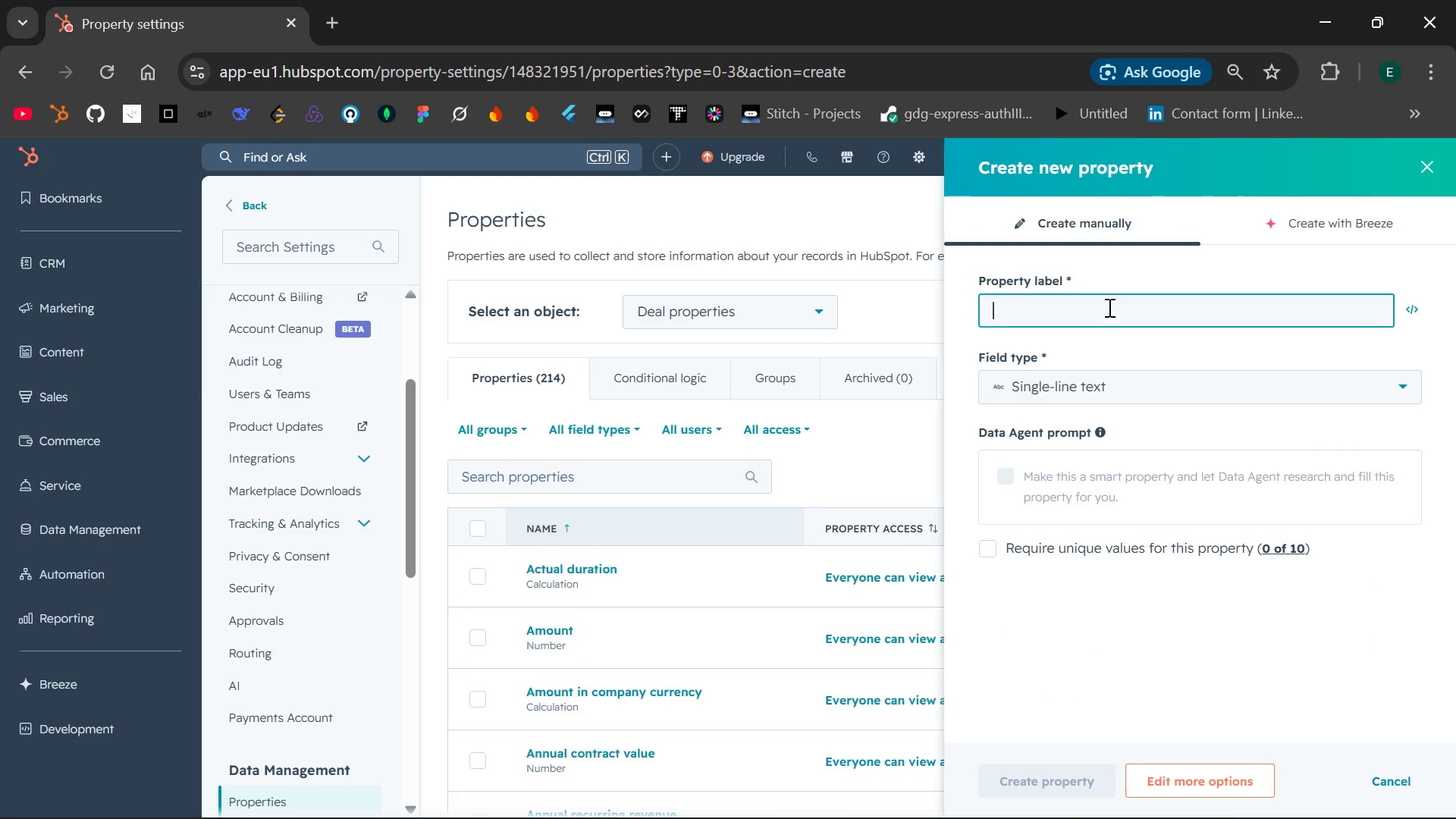 
left_click([1089, 317])
 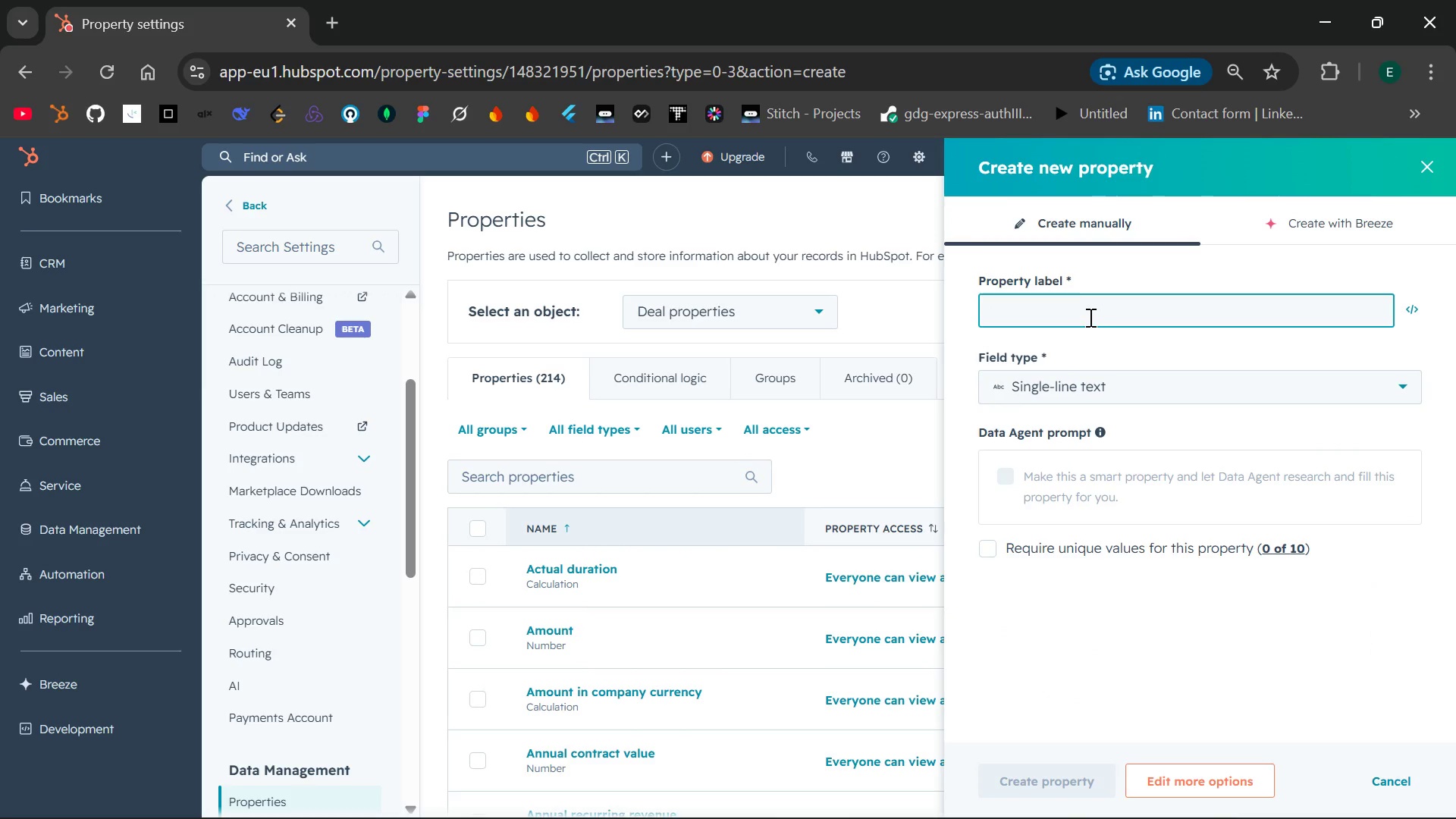 
type(Pediatrician Referal Source)
 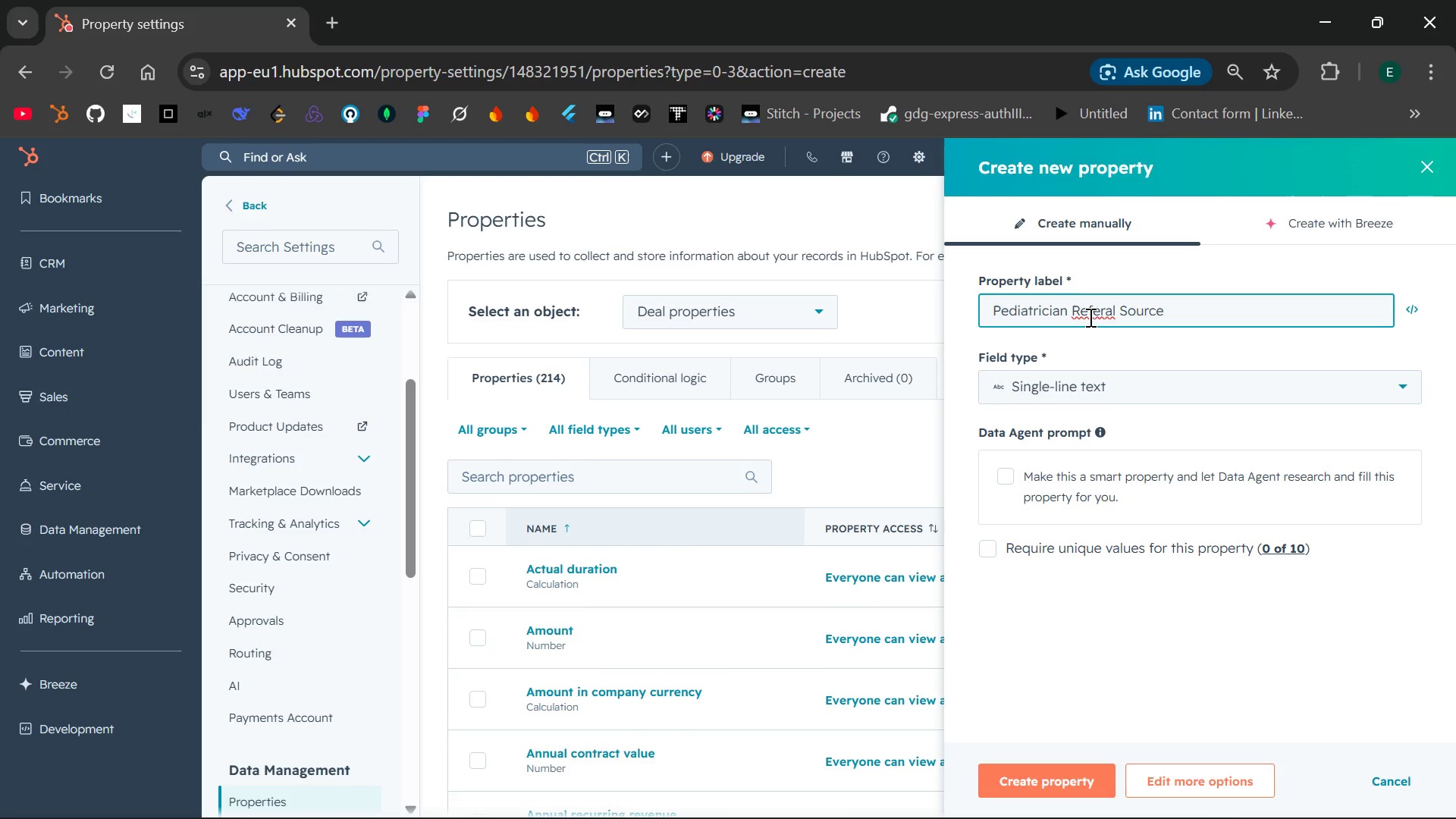 
wait(5.75)
 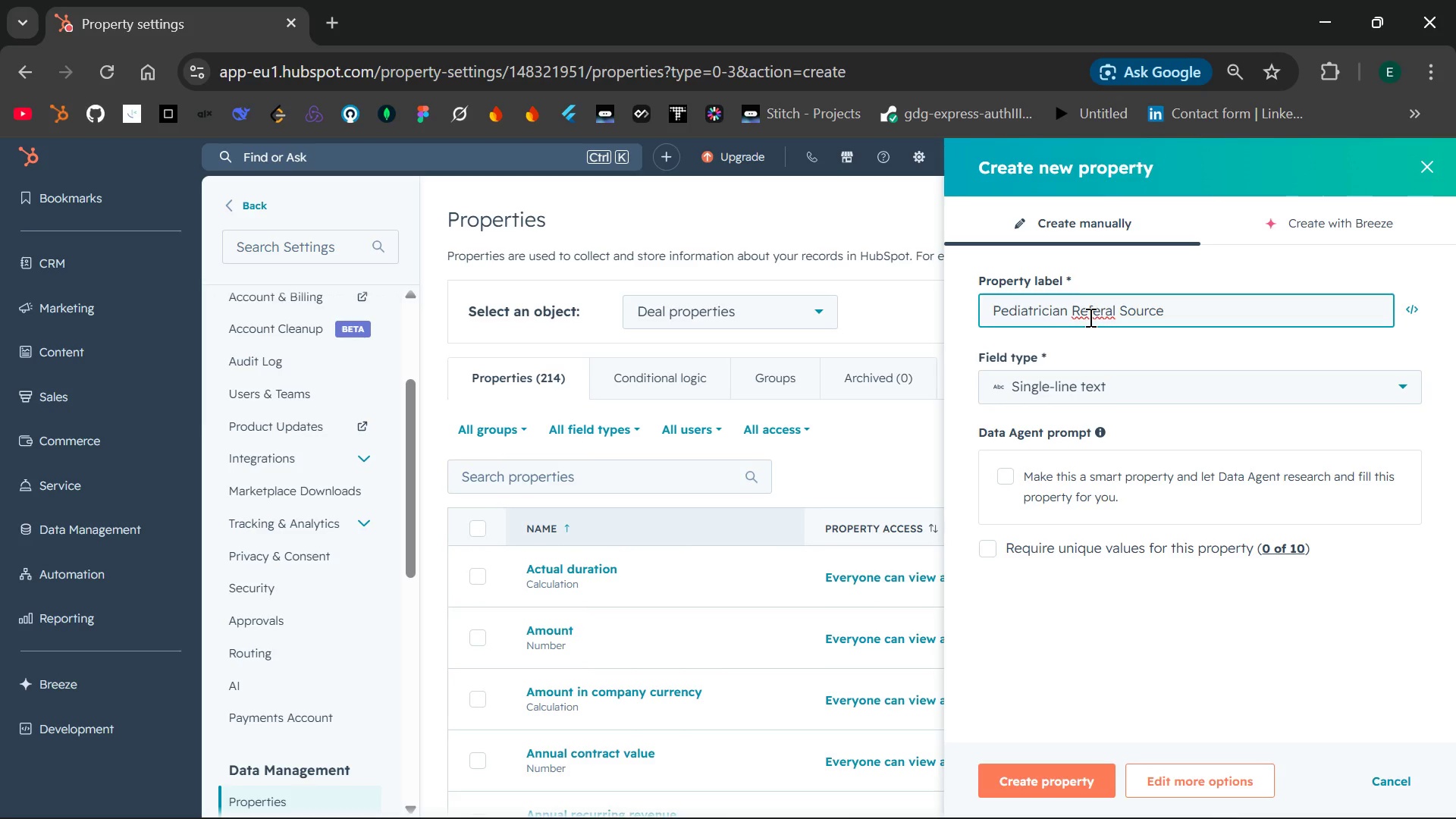 
left_click([1102, 308])
 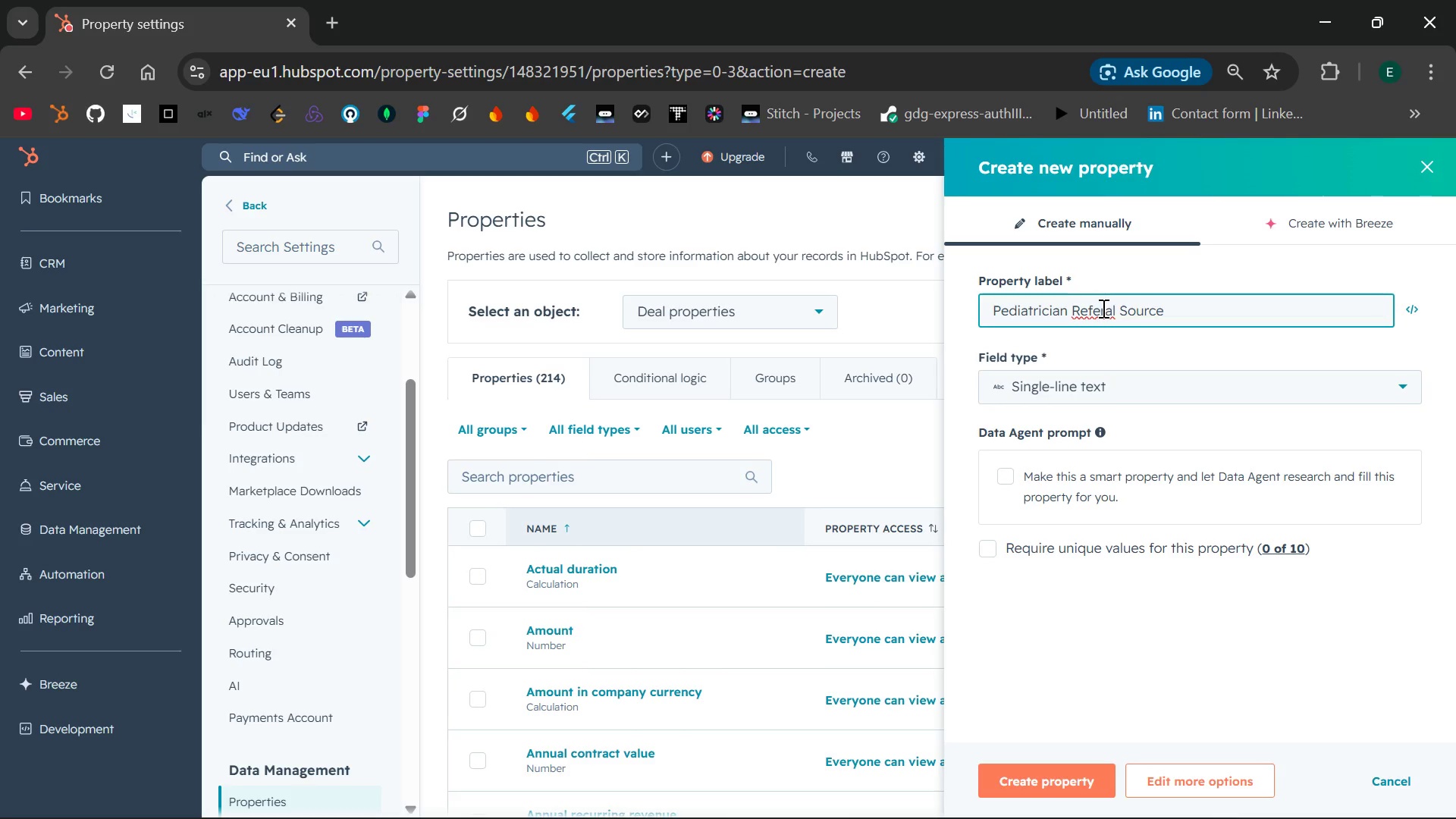 
key(R)
 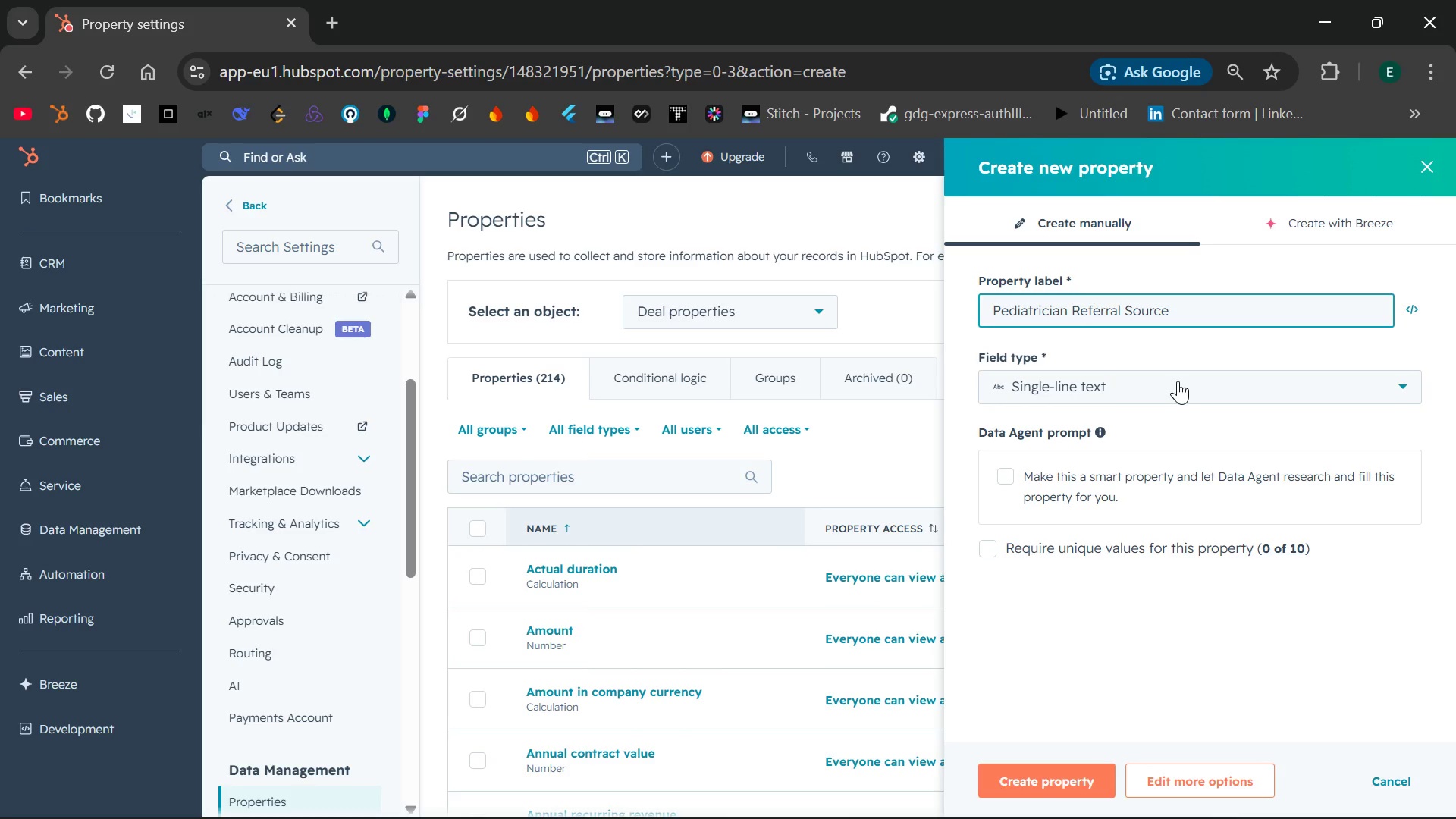 
left_click([1178, 381])
 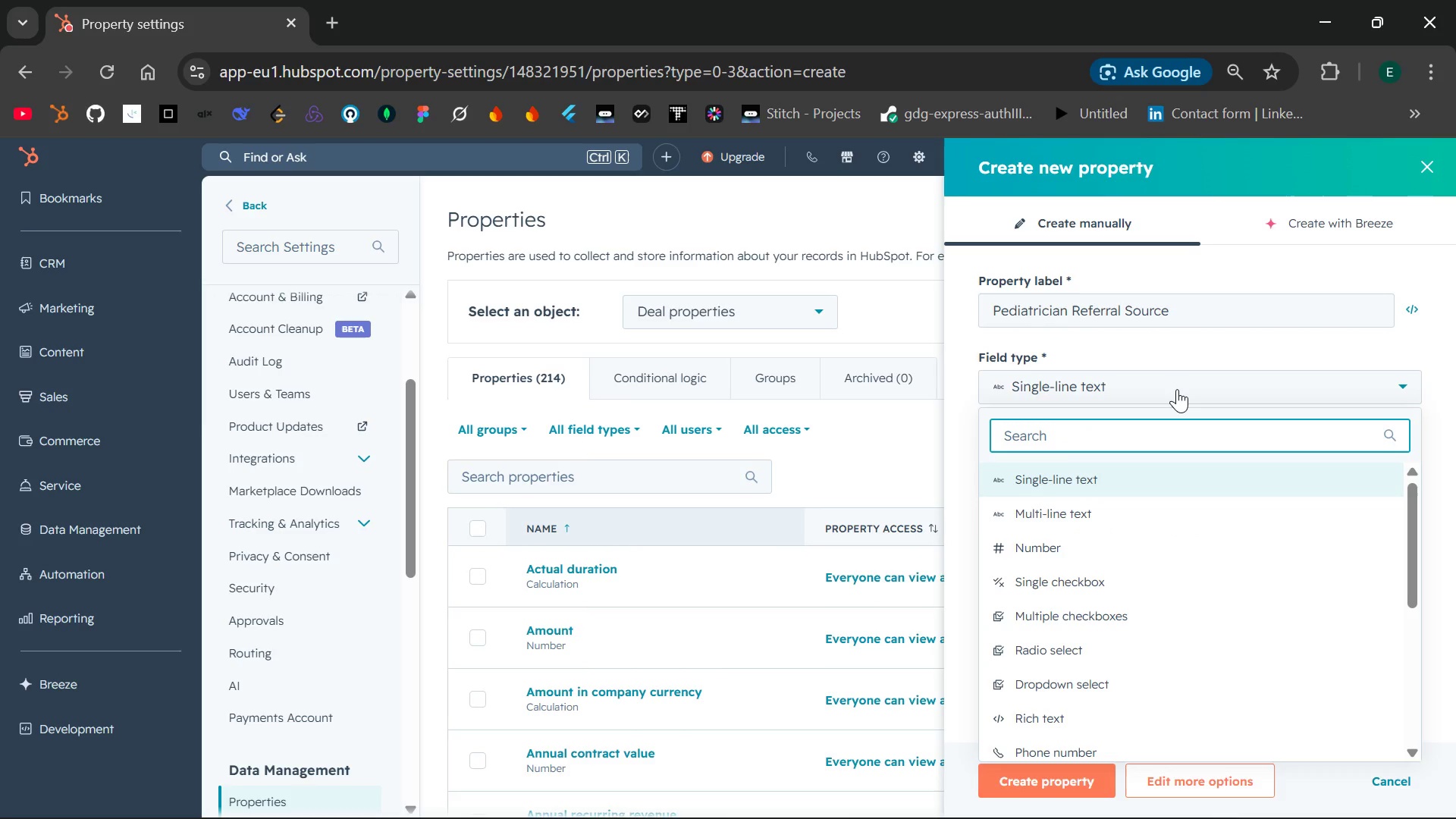 
left_click([1176, 389])
 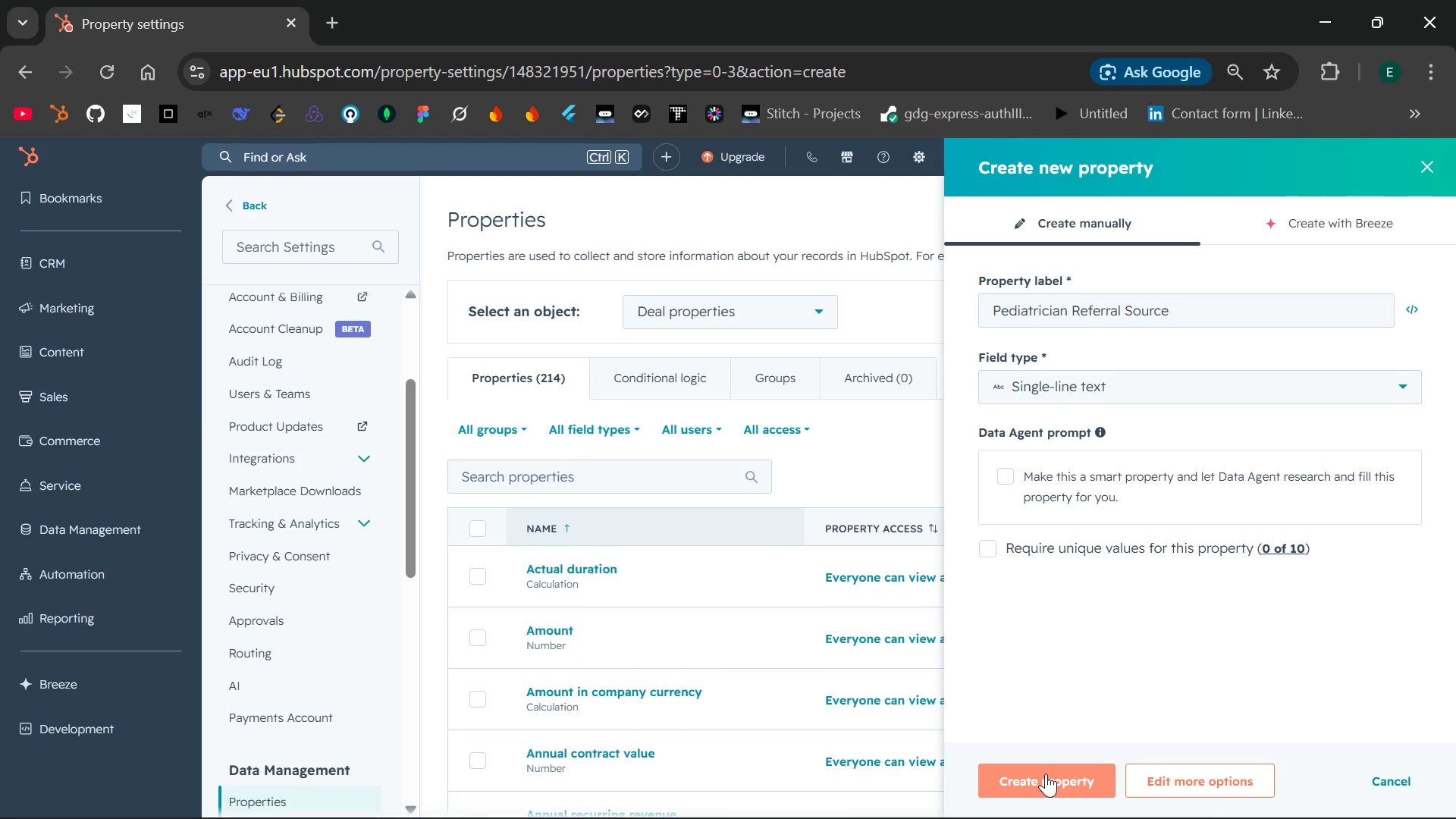 
left_click([1046, 774])
 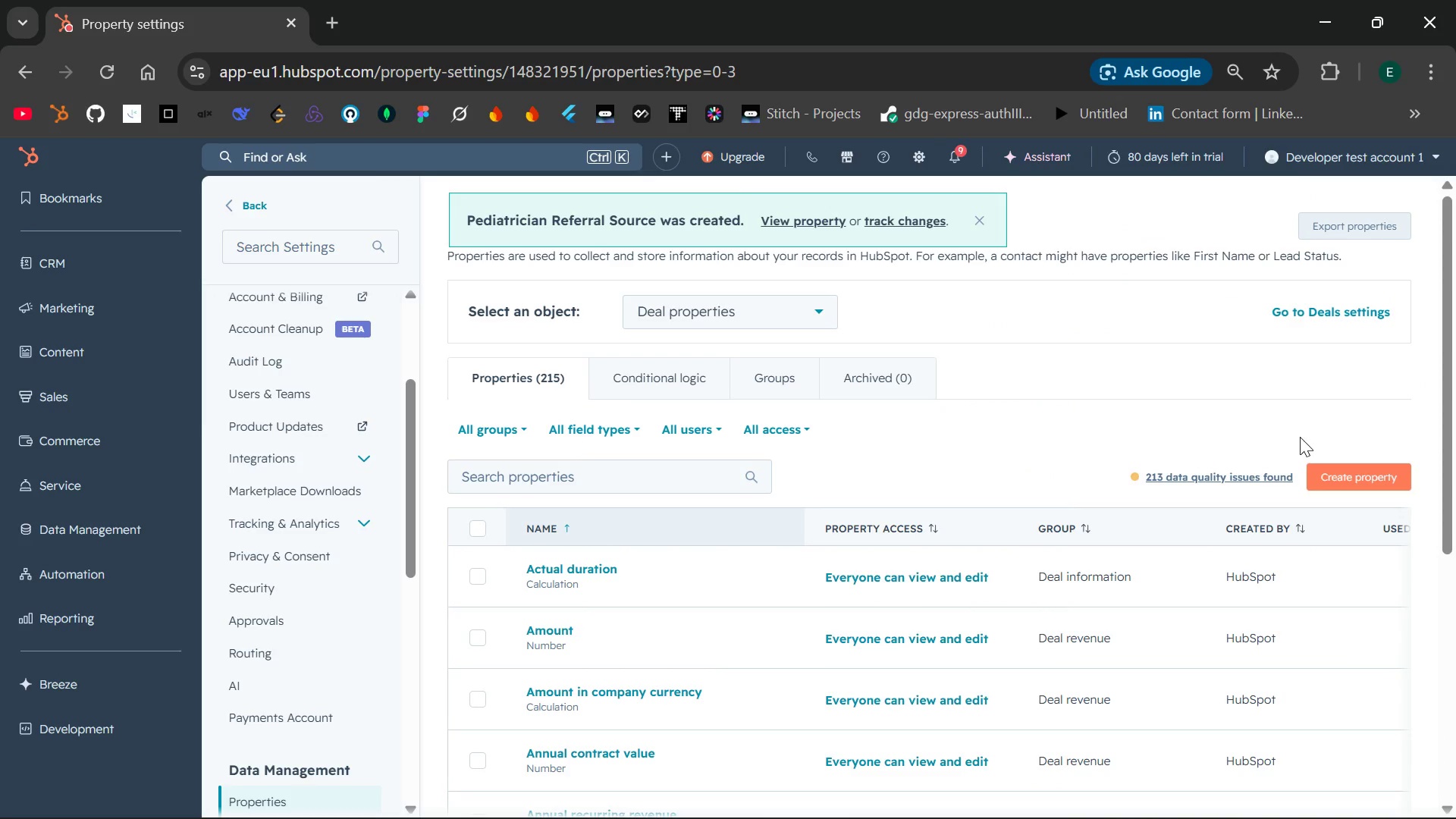 
left_click([1350, 469])
 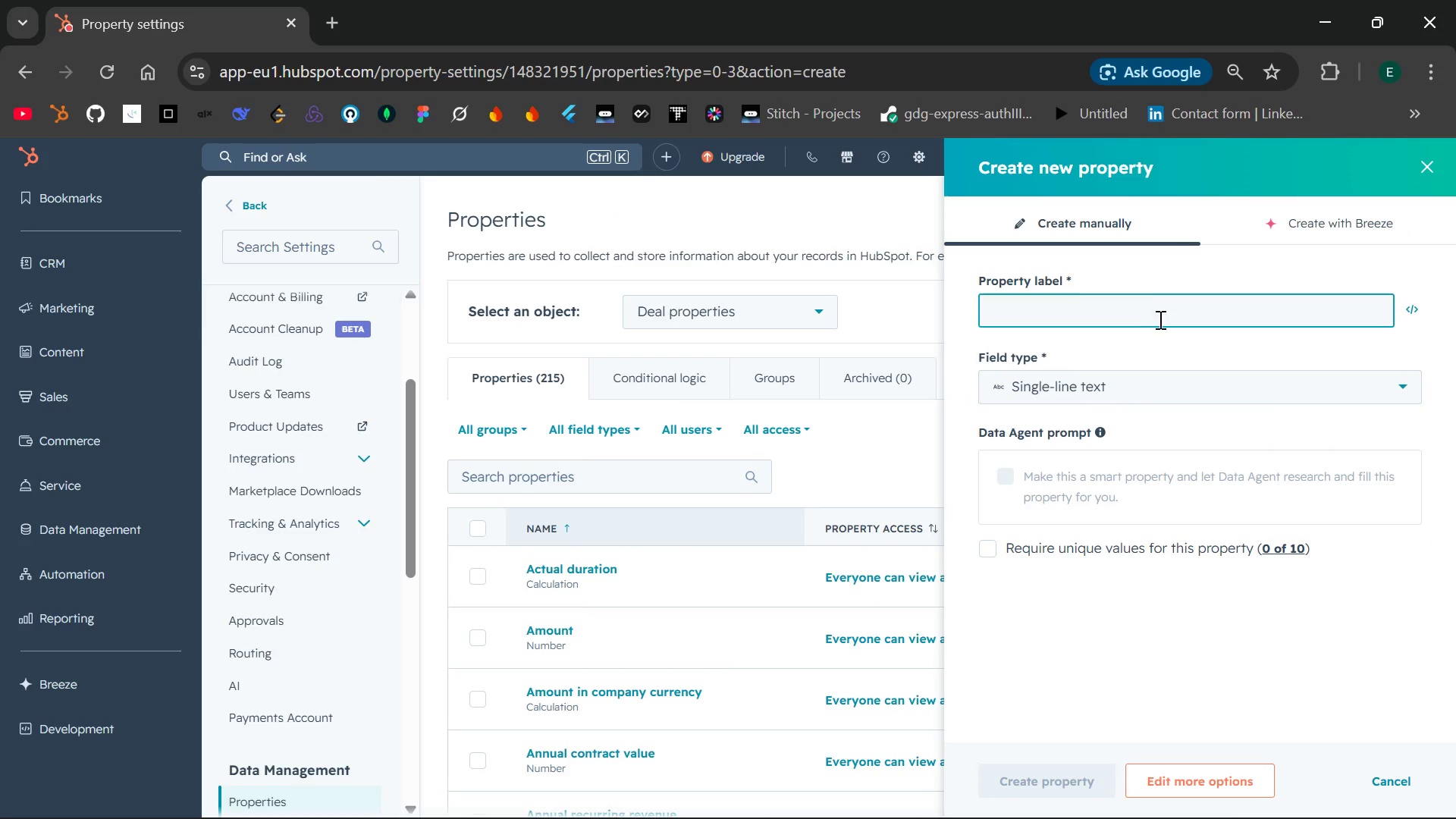 
type(Treatment Start Date)
 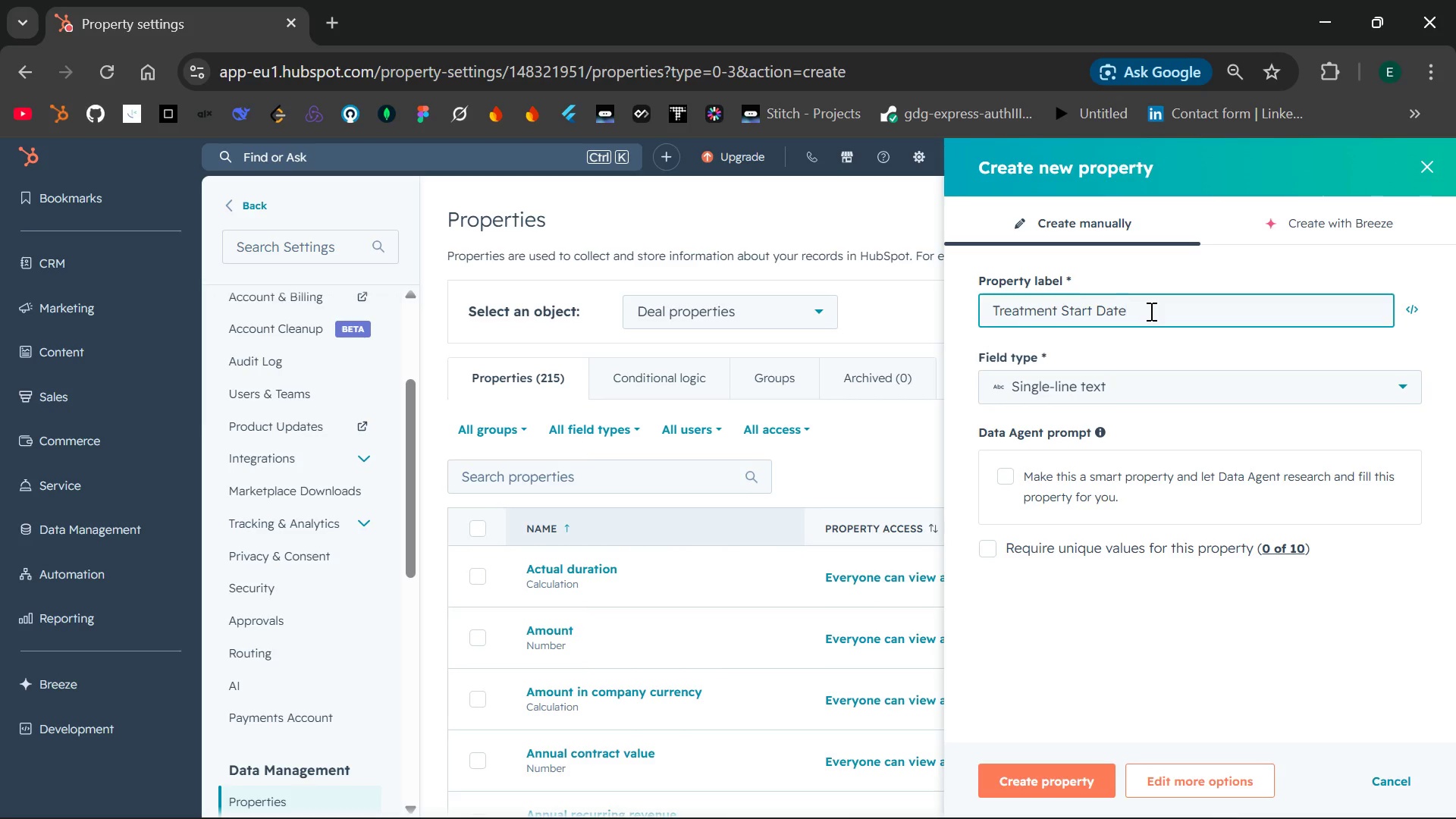 
left_click([1176, 378])
 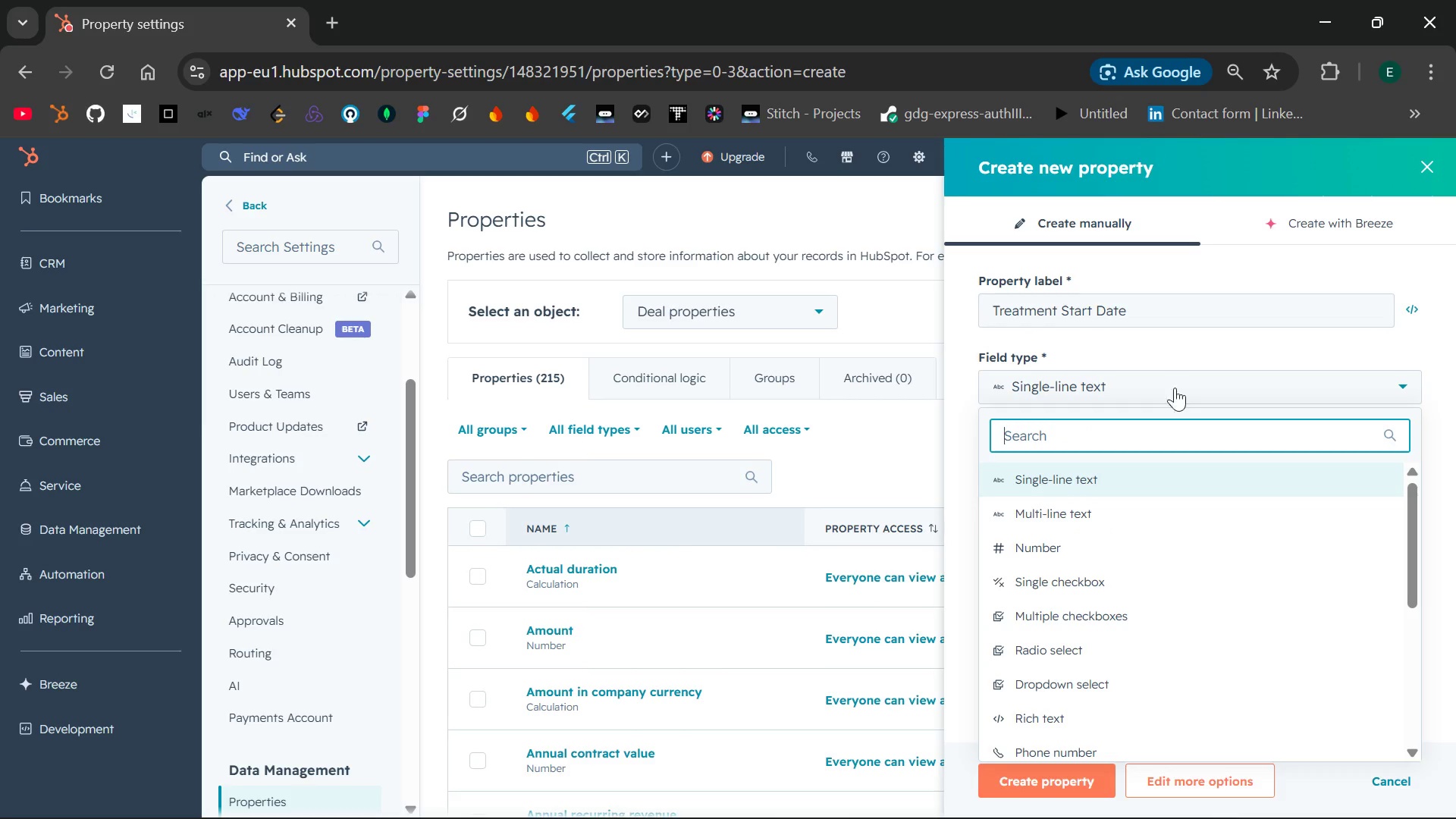 
mouse_move([1141, 512])
 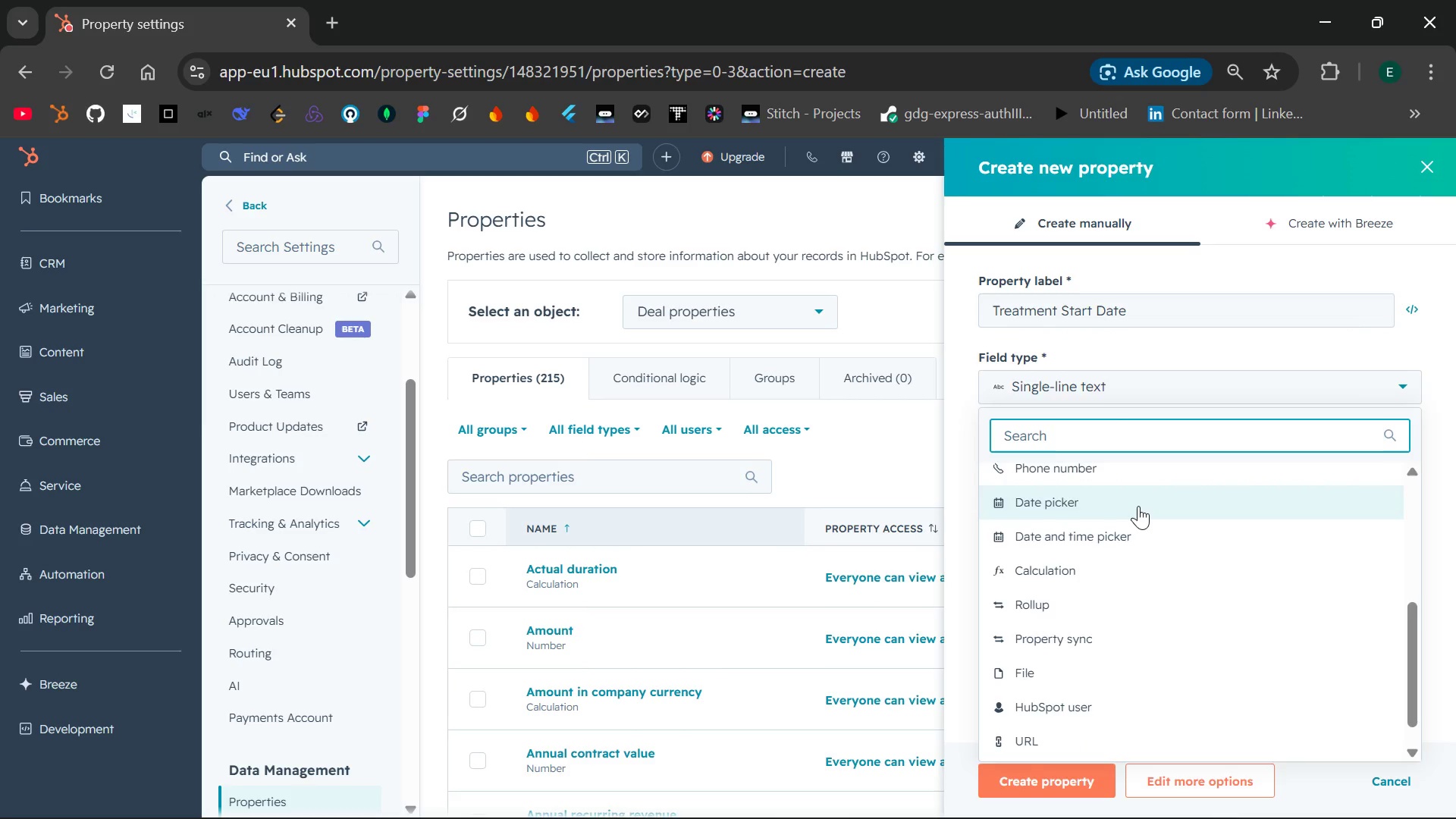 
left_click([1138, 506])
 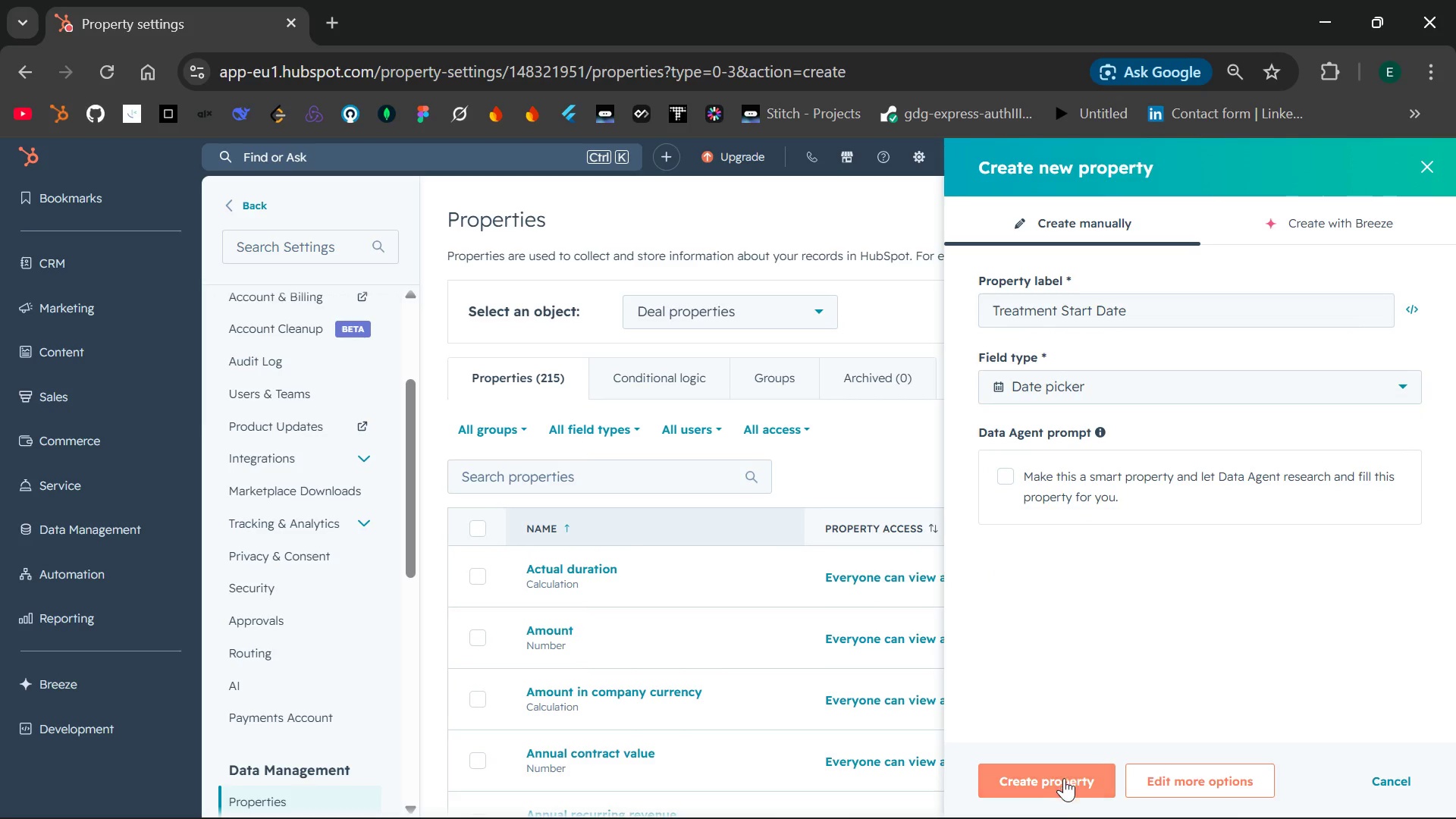 
left_click([1053, 782])